 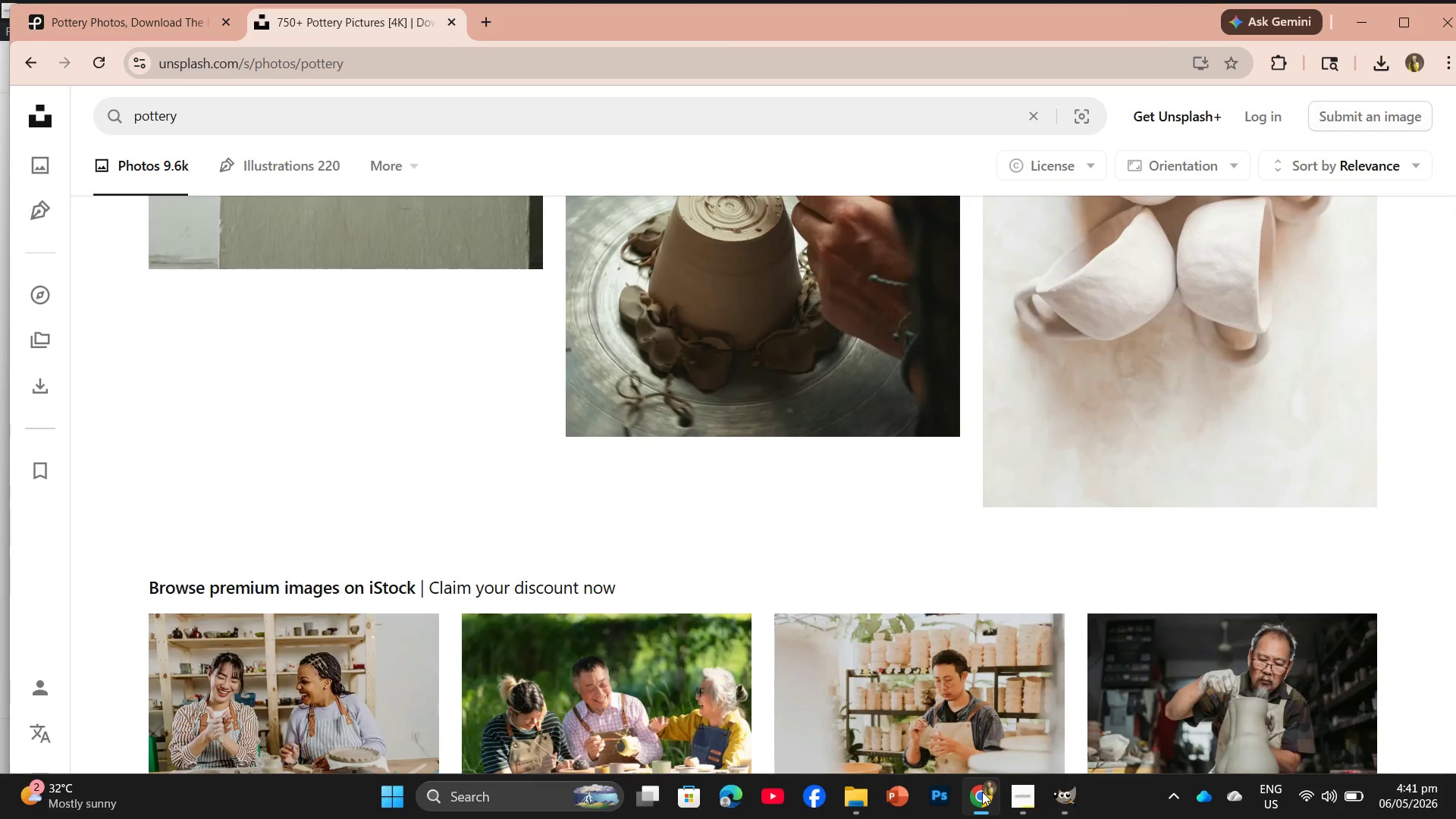 
hold_key(key=ArrowUp, duration=0.73)
 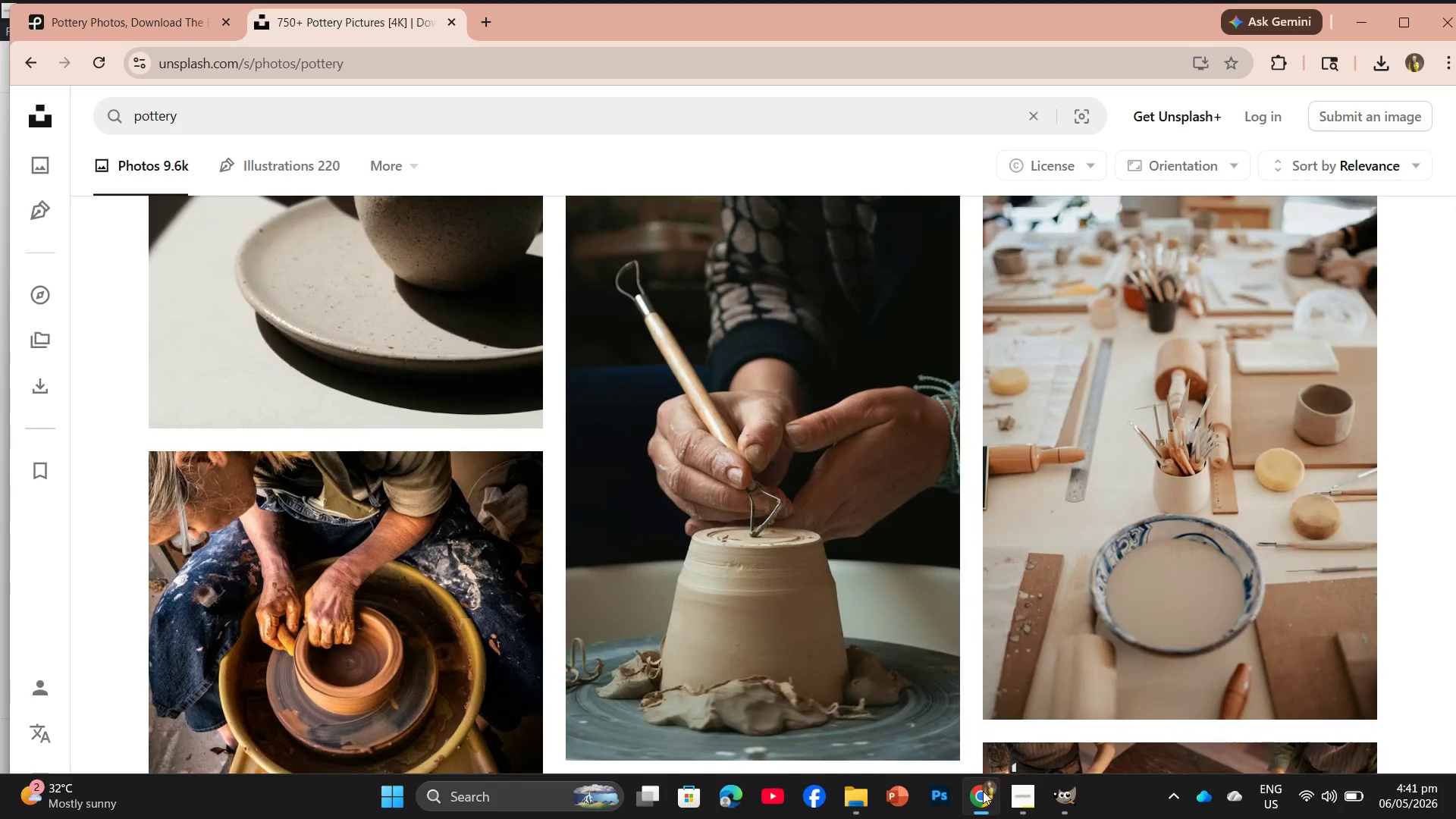 
hold_key(key=ArrowUp, duration=0.97)
 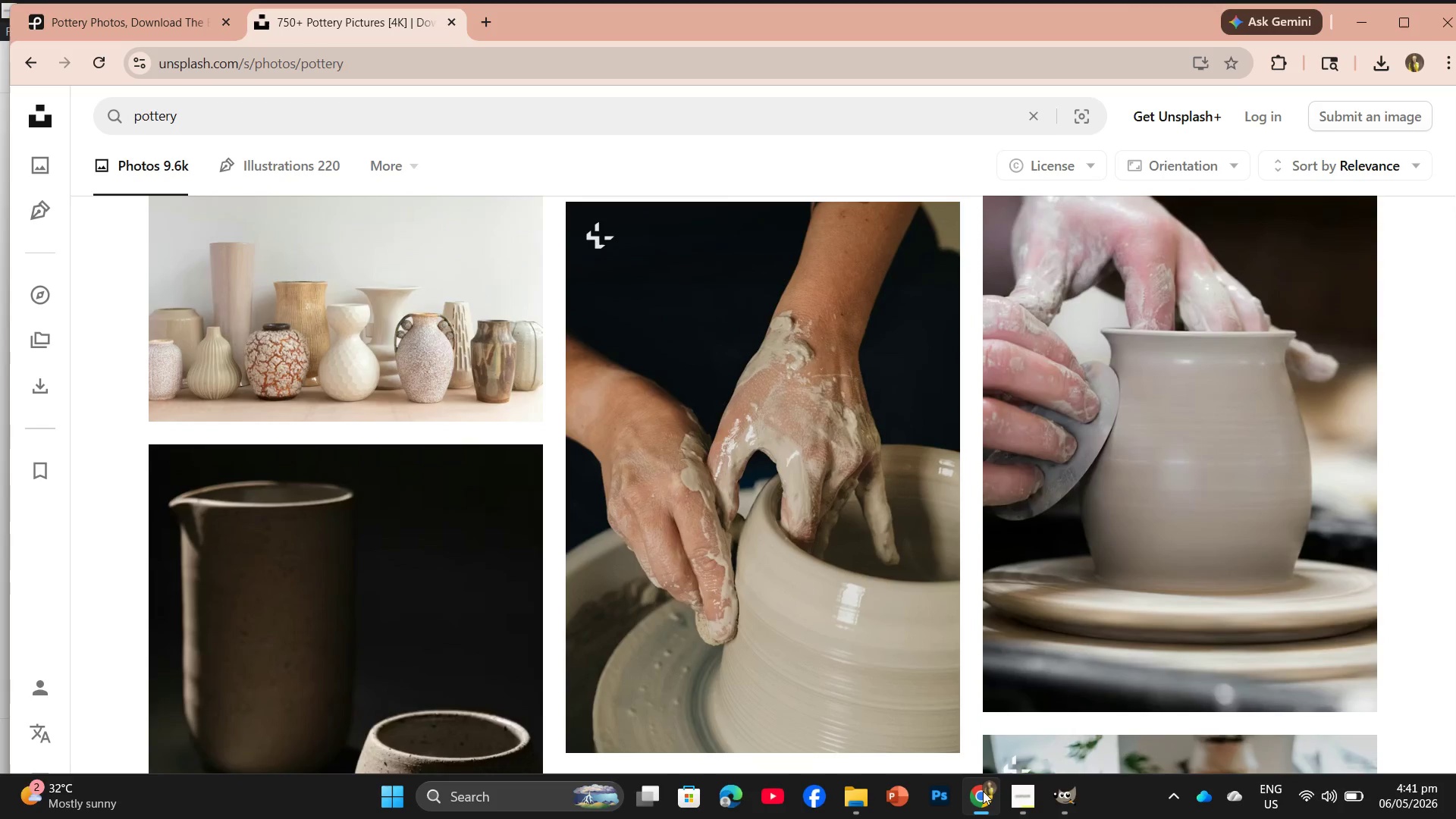 
hold_key(key=ArrowUp, duration=1.05)
 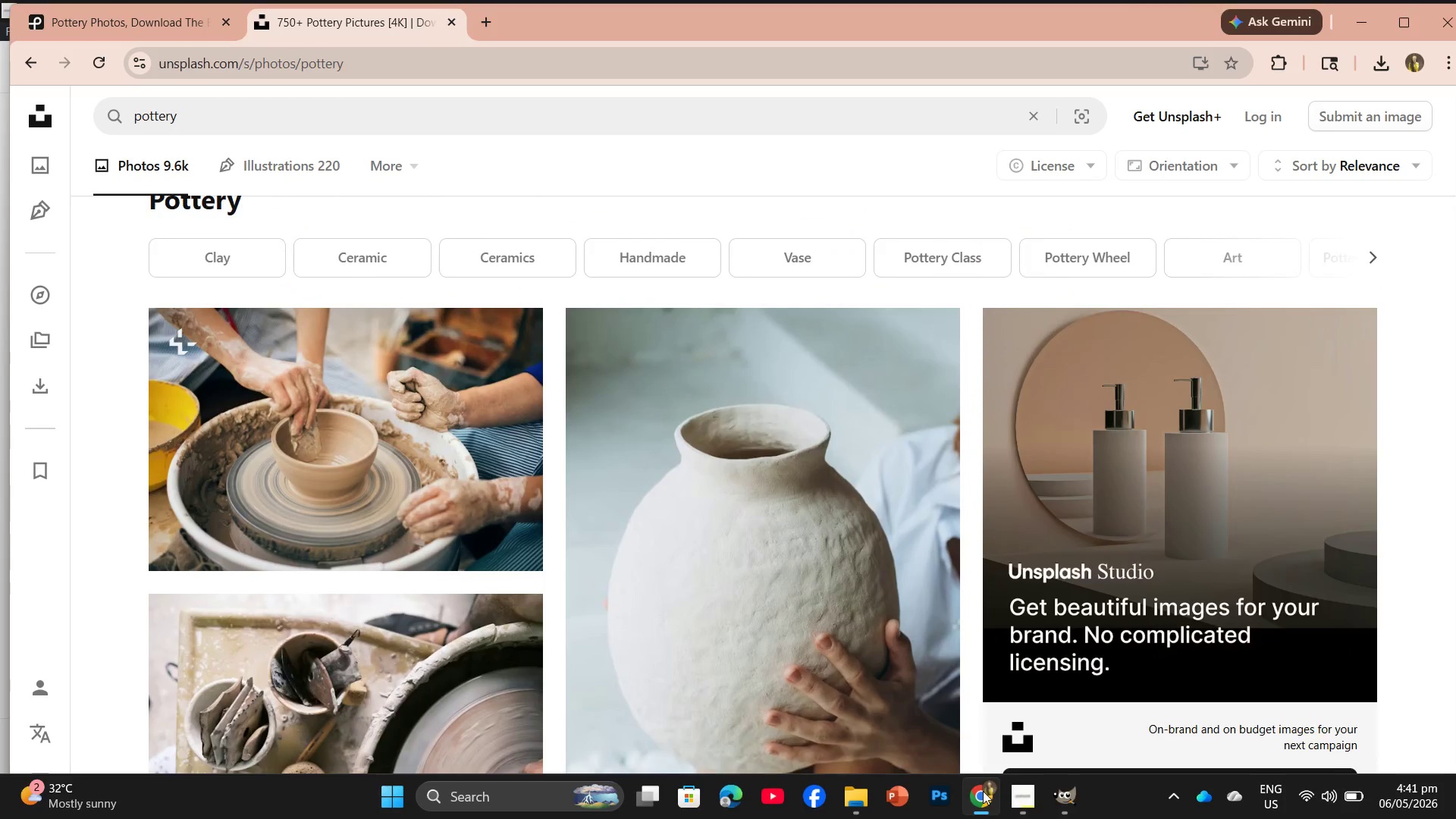 
hold_key(key=ArrowUp, duration=0.64)
 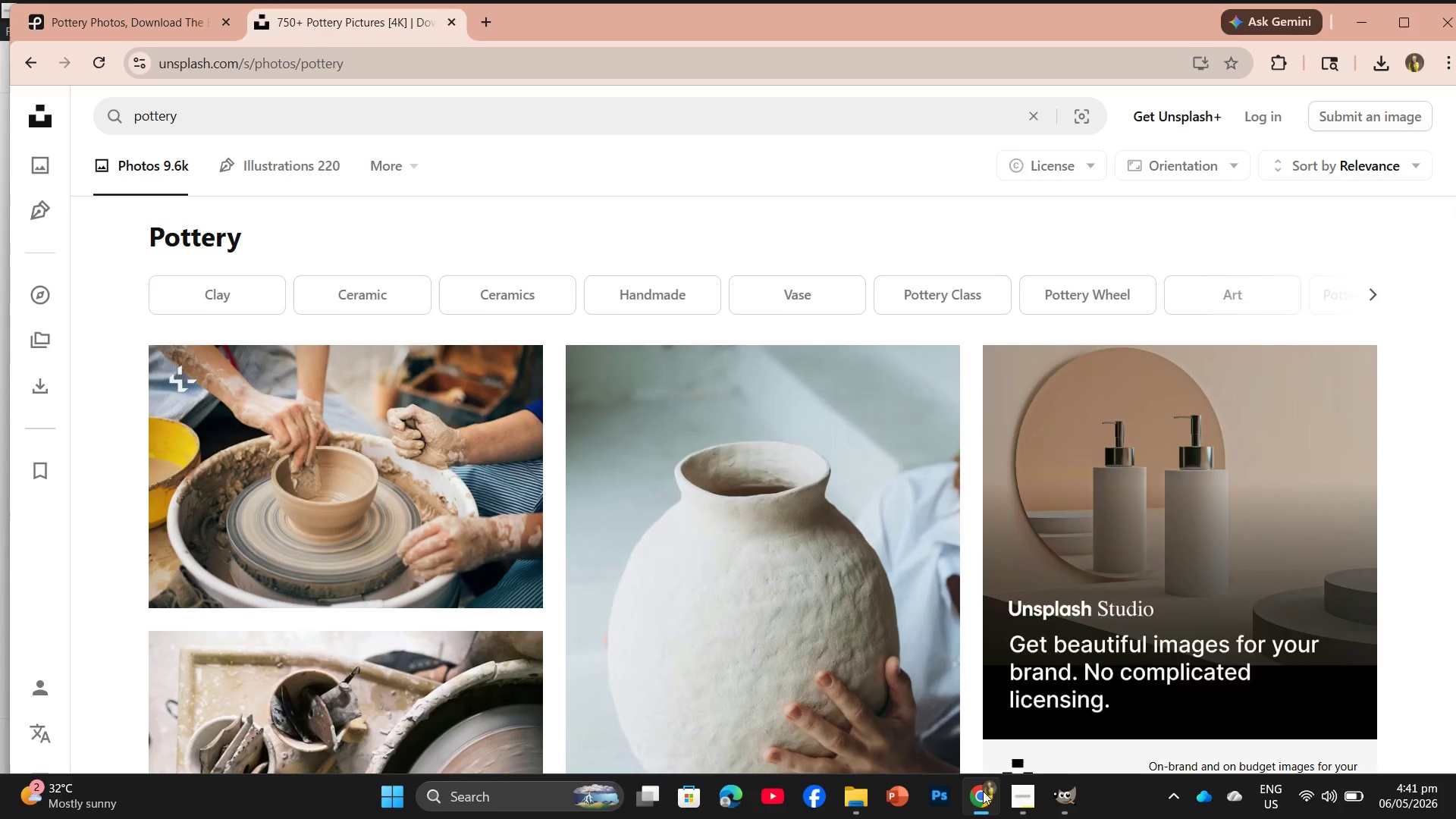 
hold_key(key=ArrowDown, duration=0.5)
 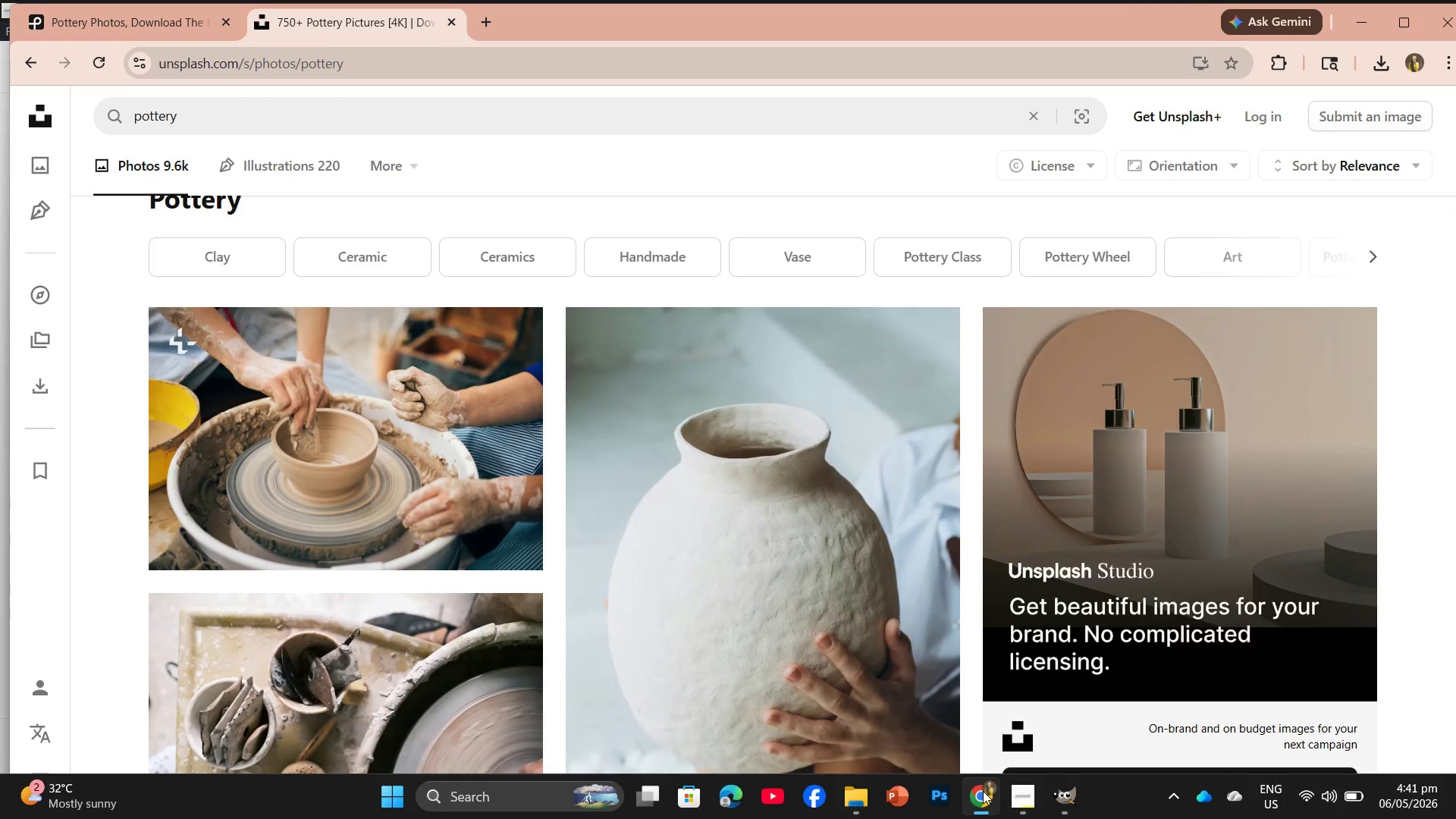 
hold_key(key=ArrowDown, duration=0.91)
 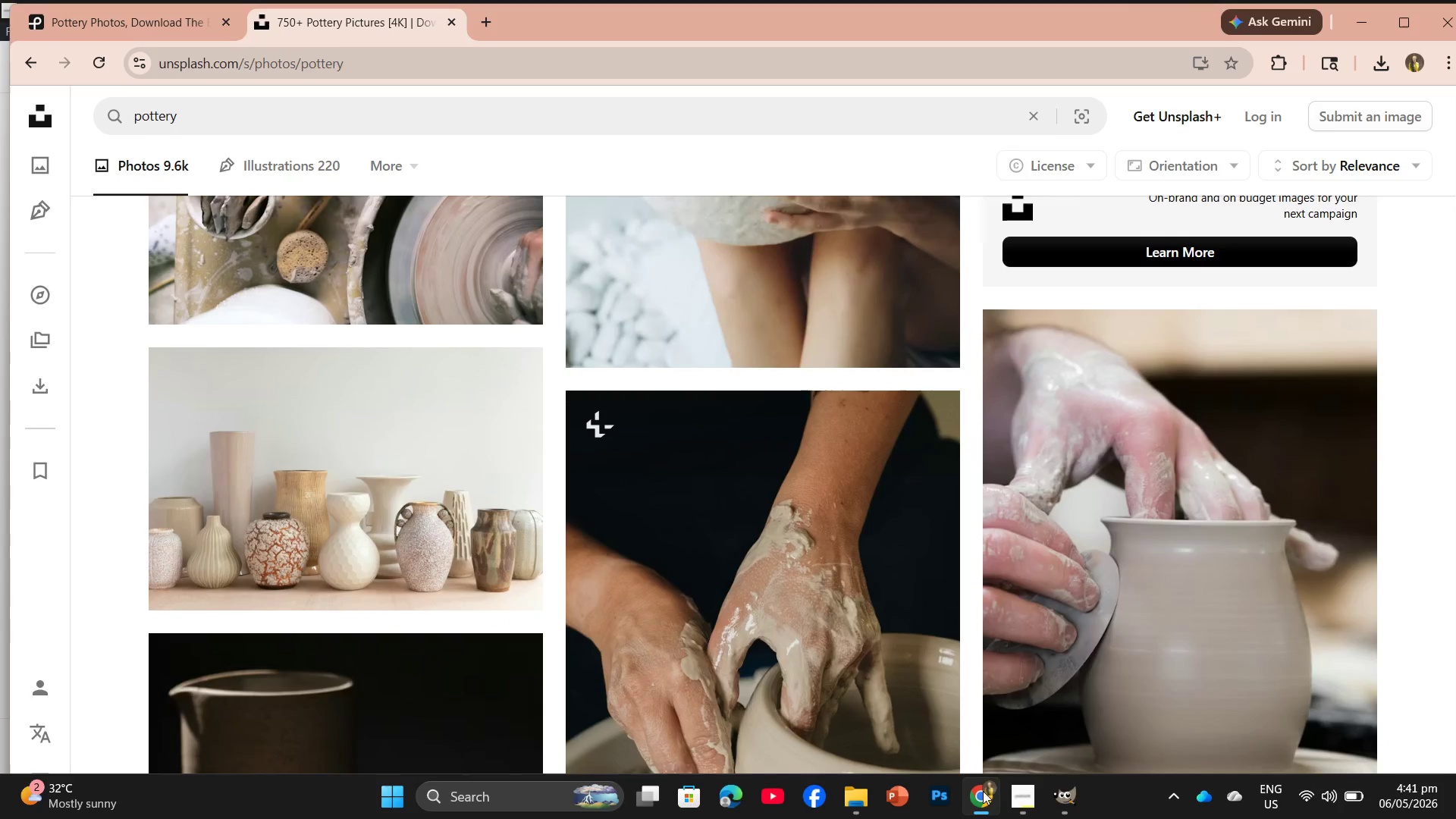 
hold_key(key=ArrowDown, duration=0.64)
 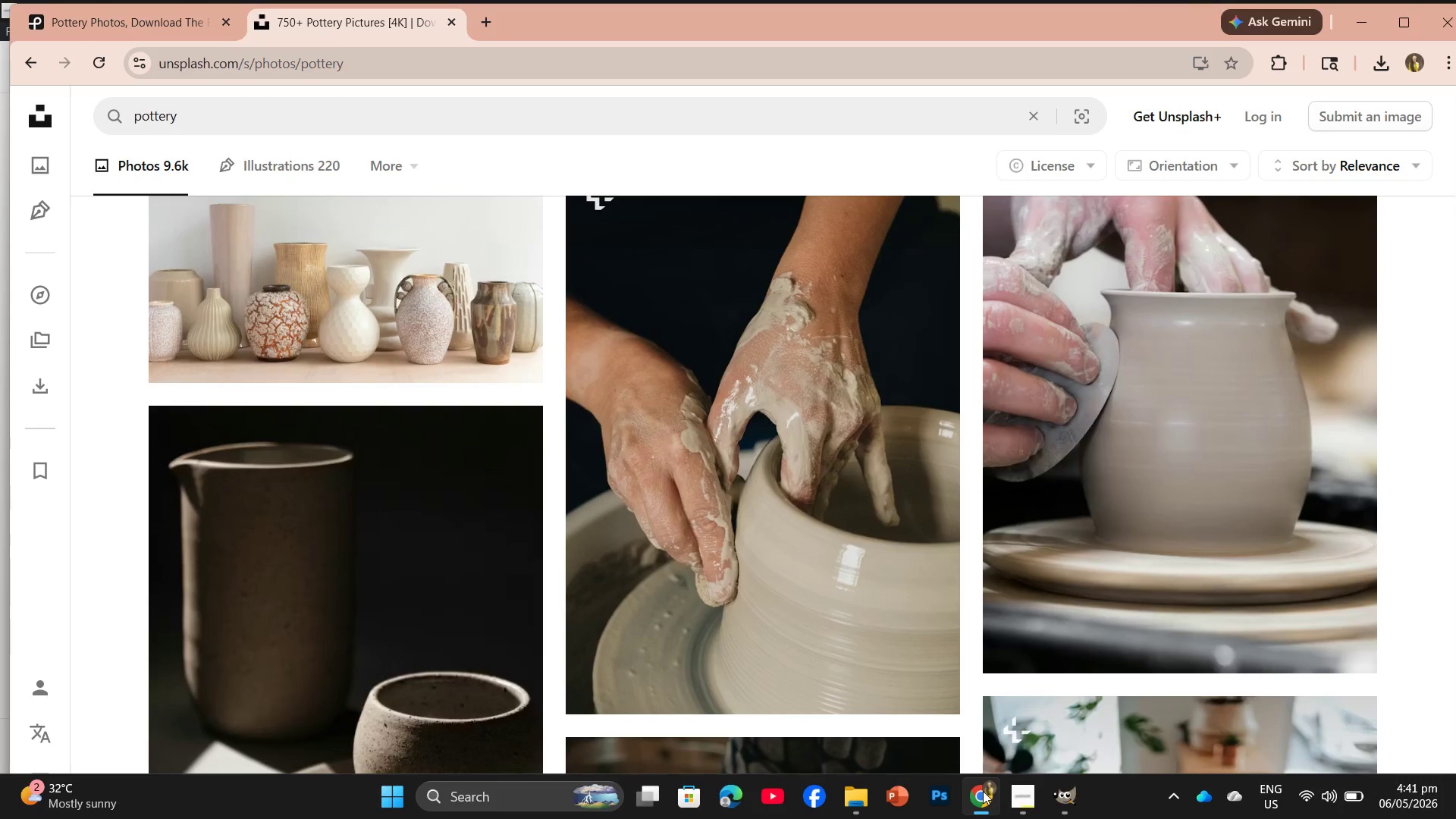 
hold_key(key=ArrowDown, duration=2.59)
 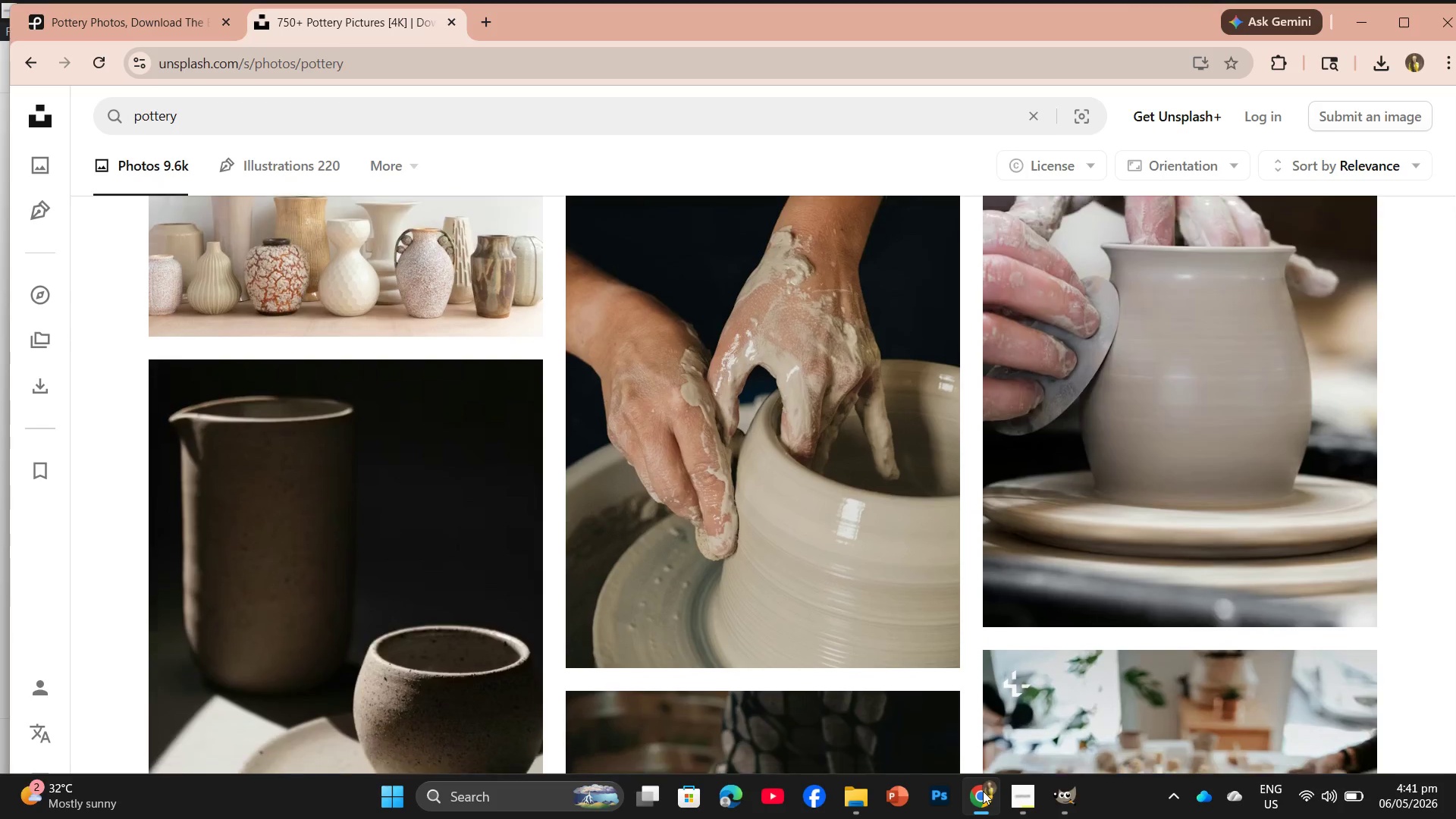 
hold_key(key=ArrowDown, duration=0.83)
 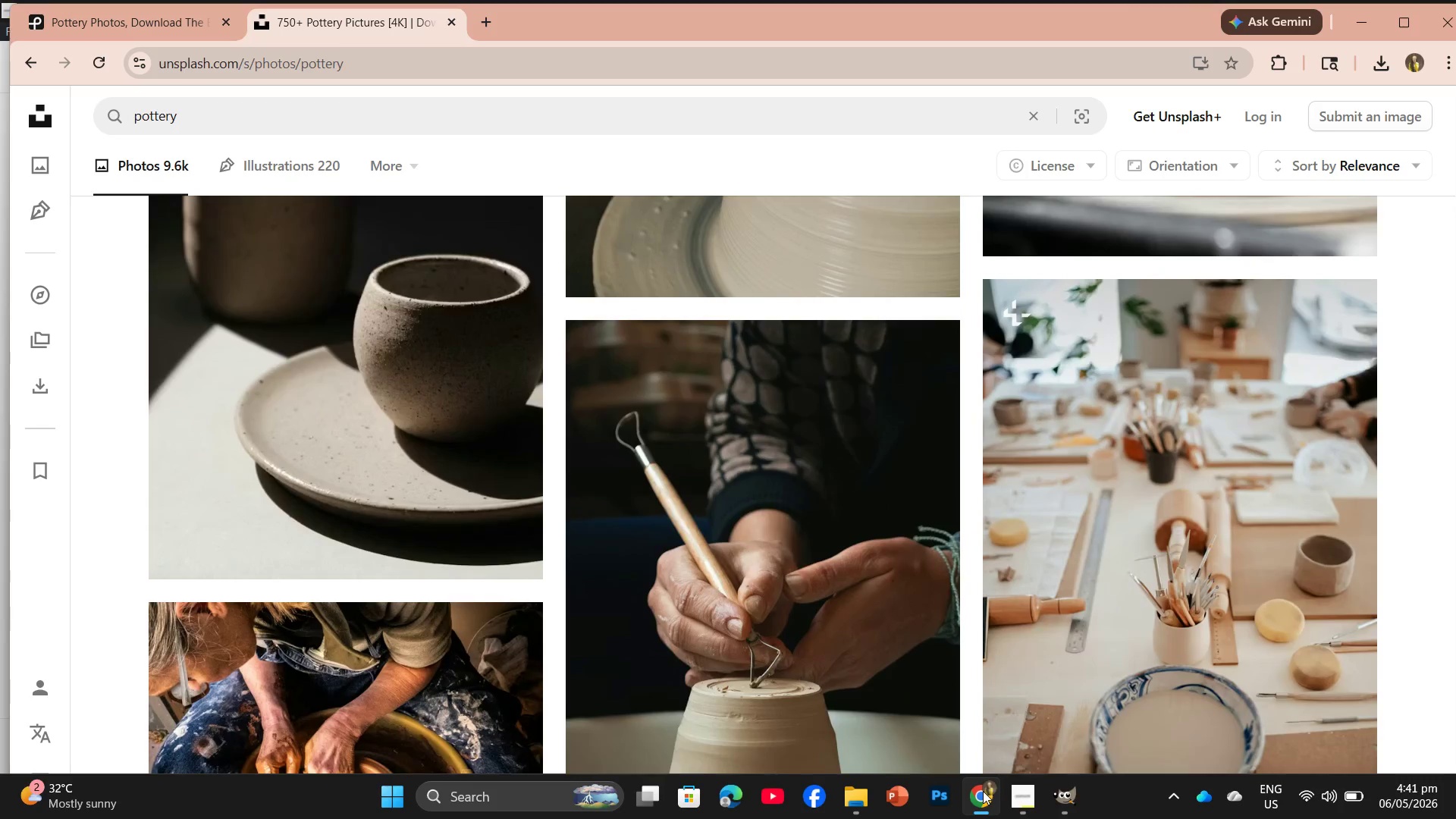 
hold_key(key=ArrowDown, duration=0.66)
 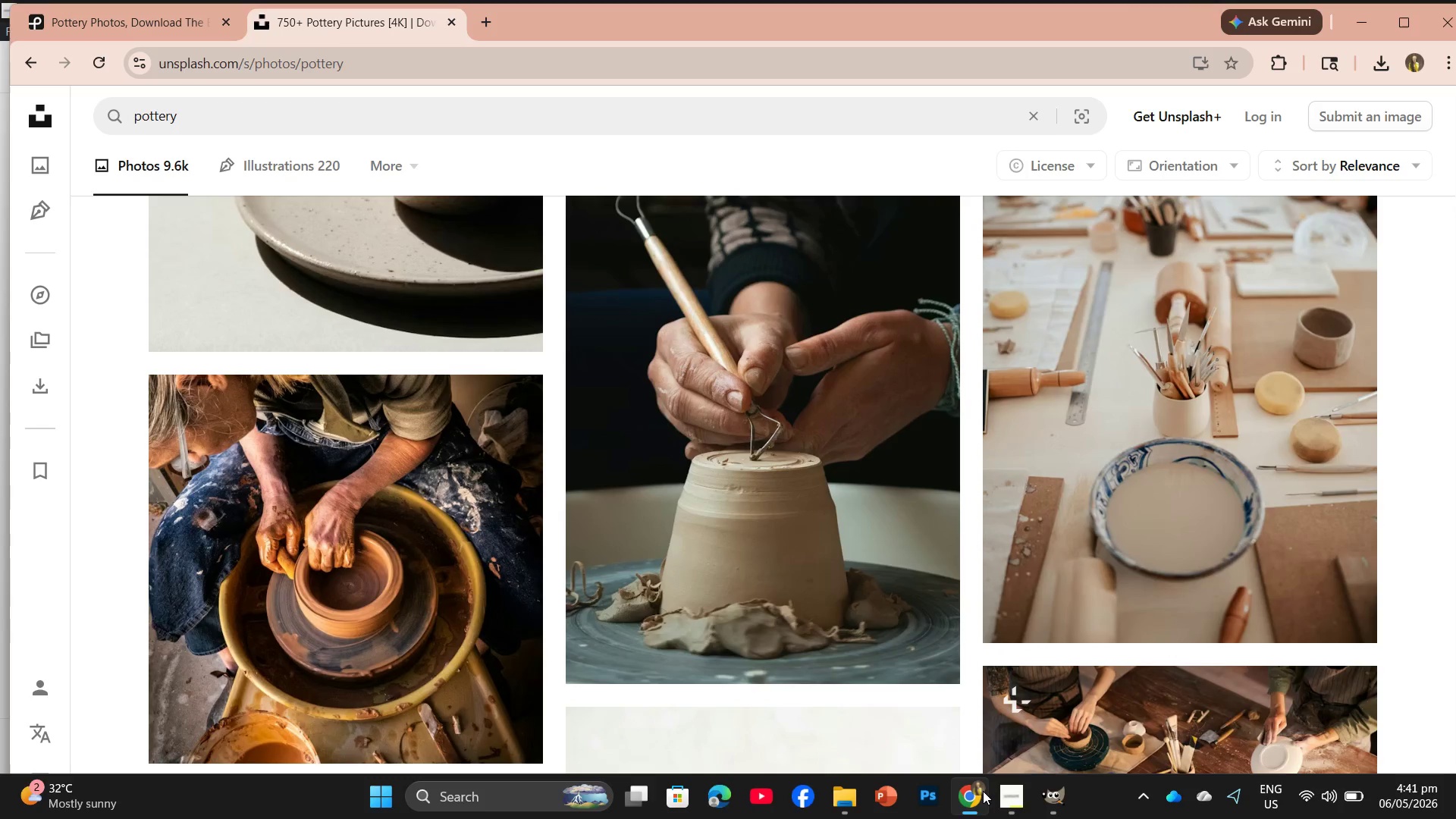 
hold_key(key=ArrowDown, duration=0.59)
 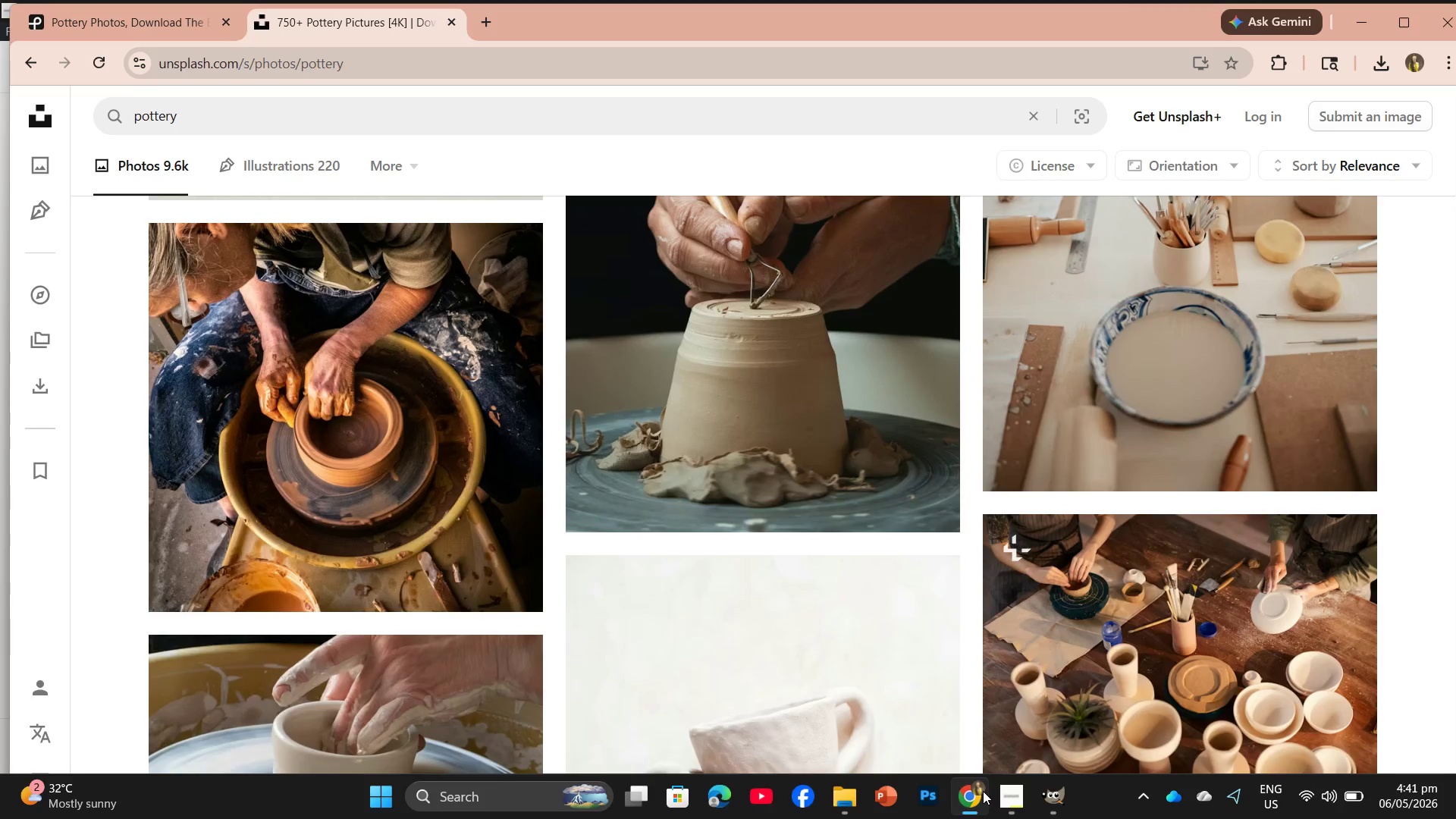 
hold_key(key=ArrowDown, duration=0.77)
 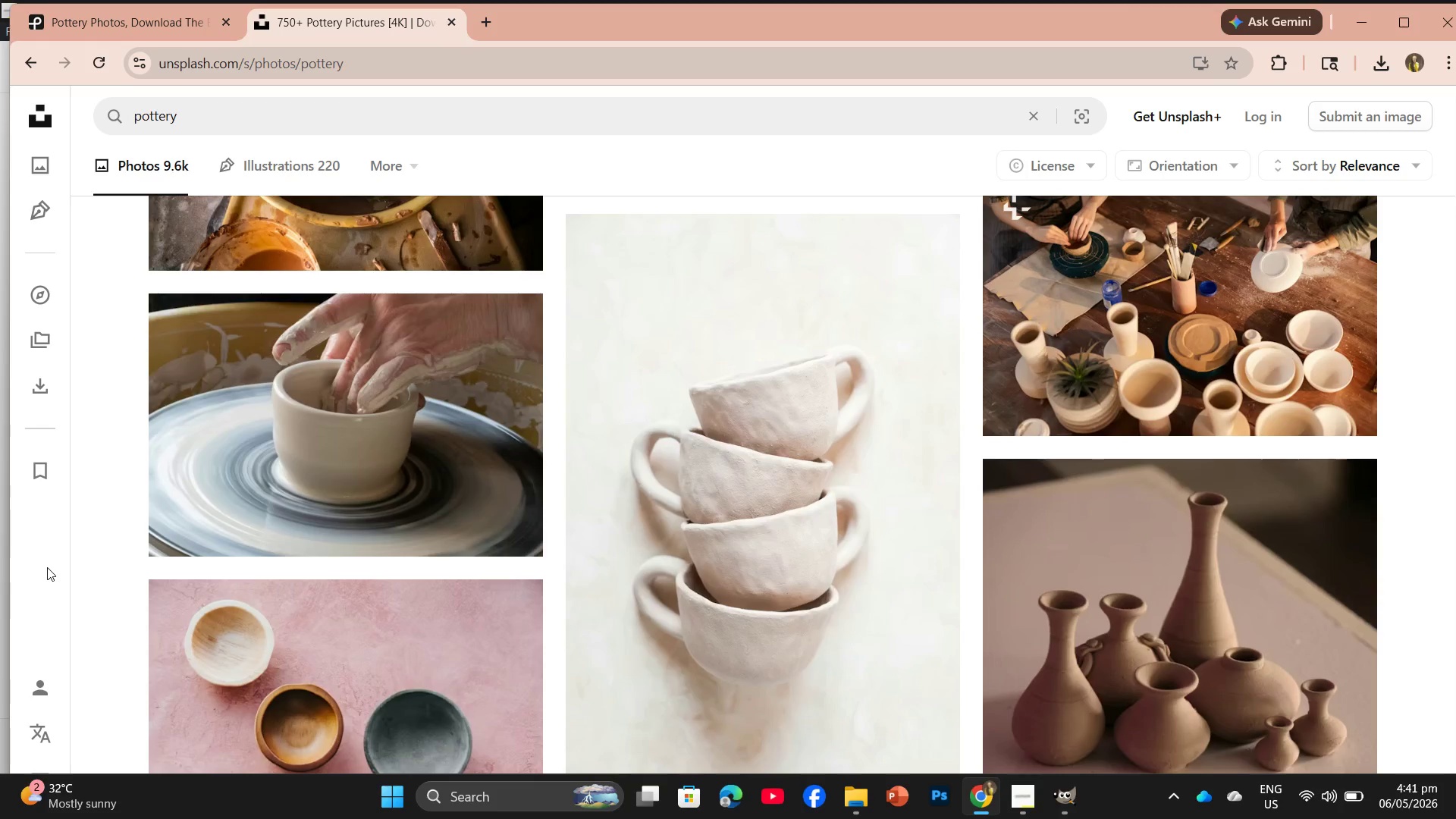 
wait(17.99)
 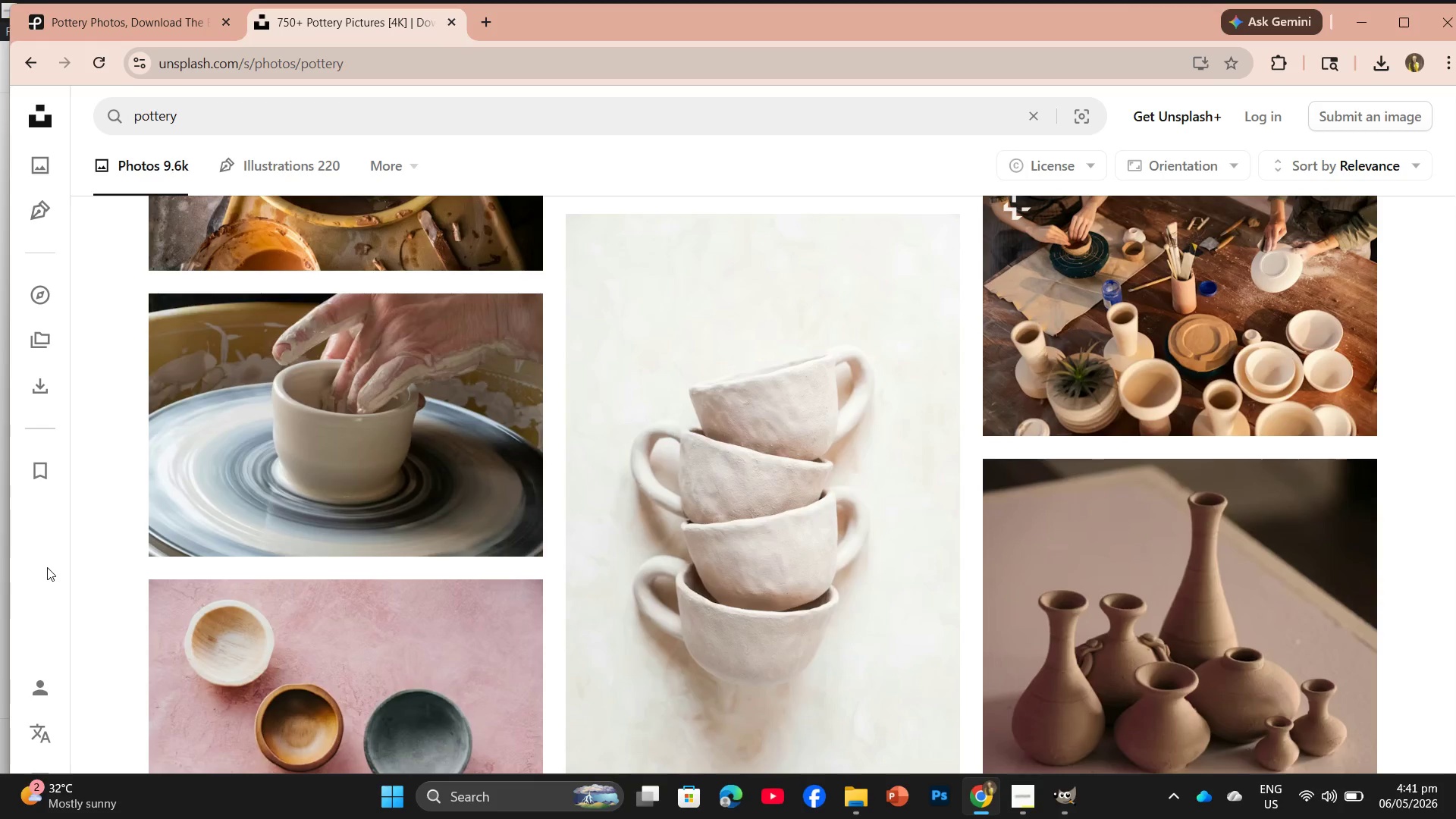 
hold_key(key=ArrowDown, duration=0.84)
 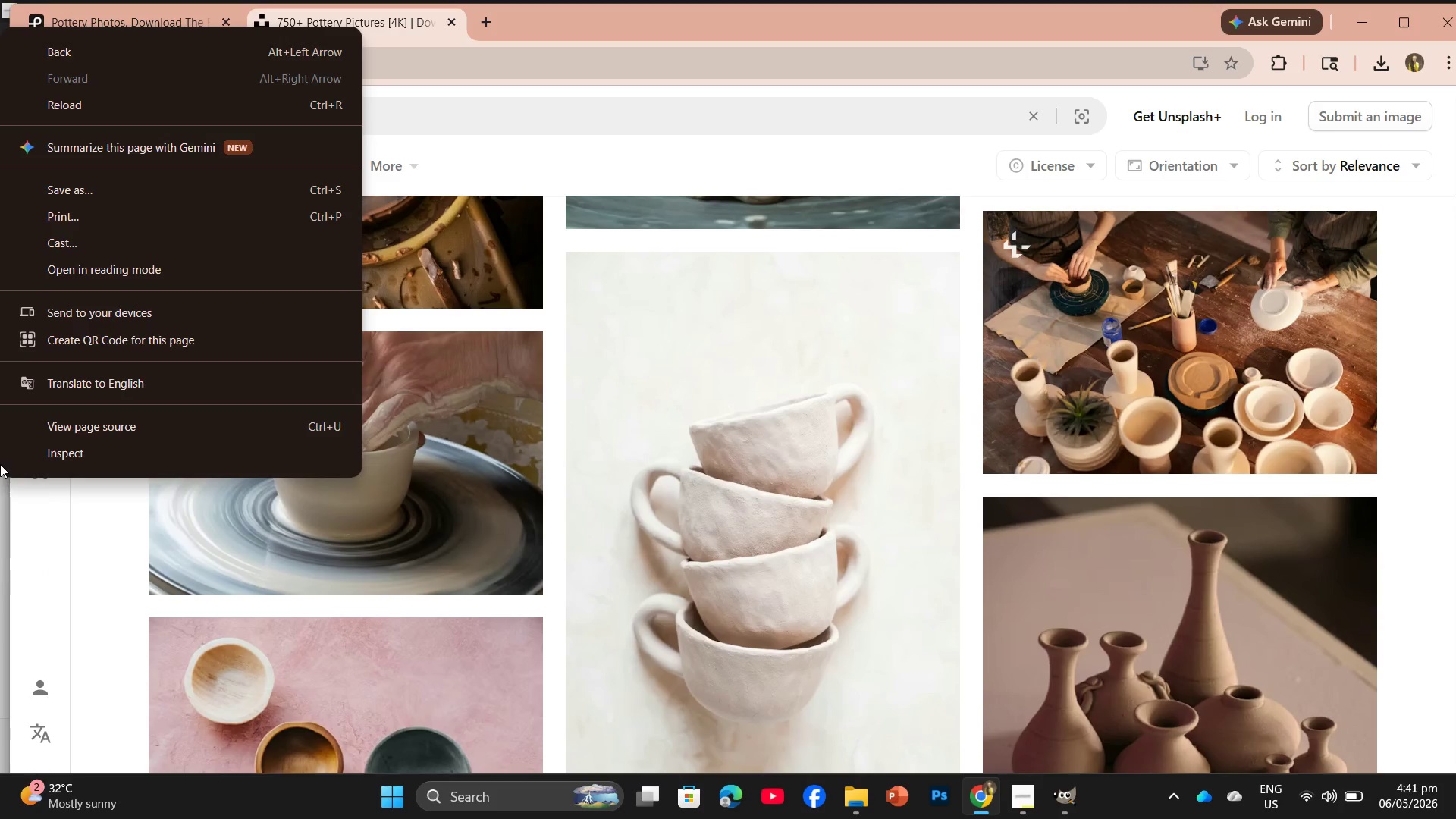 
key(ArrowUp)
 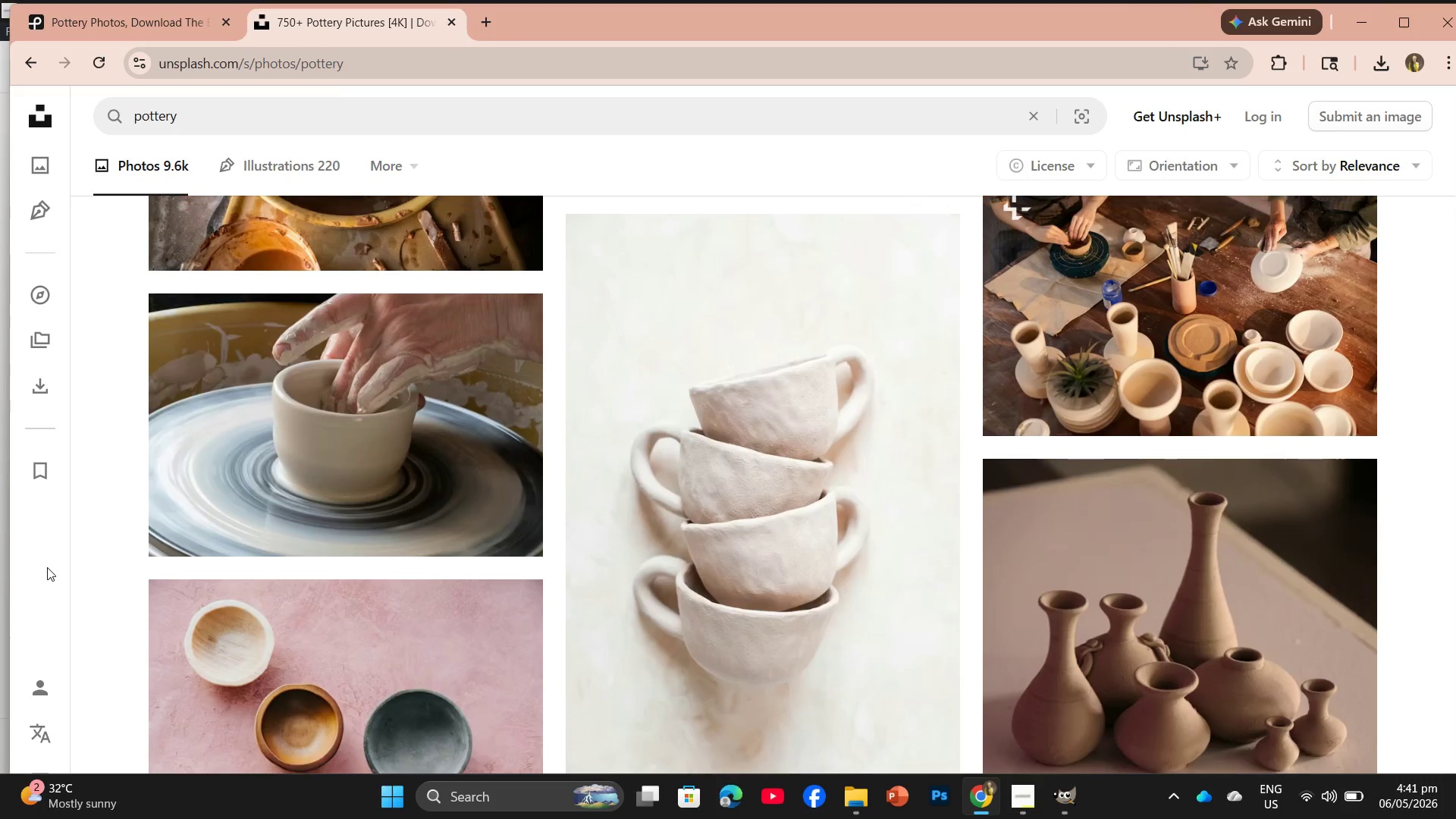 
hold_key(key=ArrowUp, duration=0.78)
 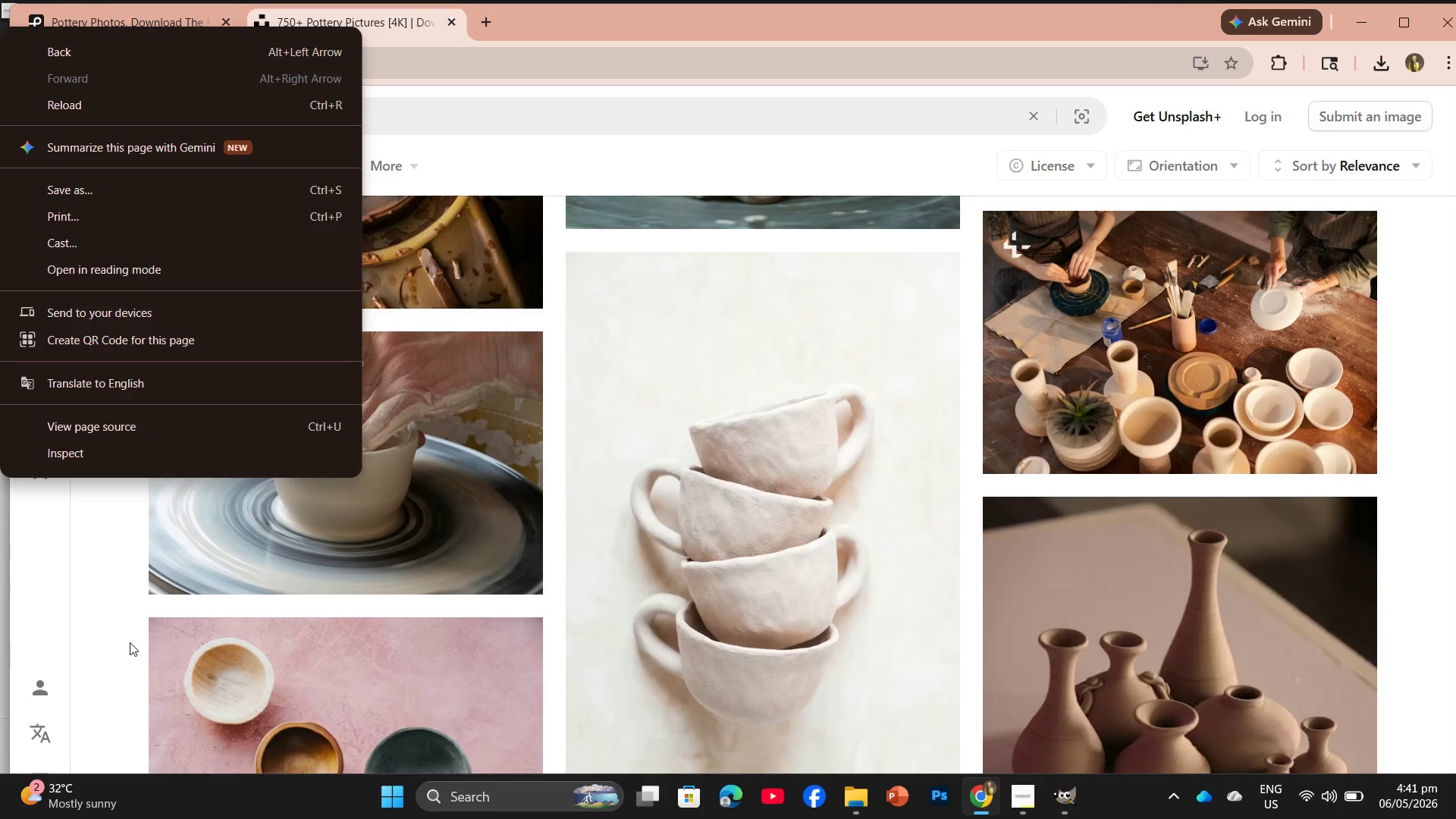 
left_click_drag(start_coordinate=[129, 642], to_coordinate=[124, 641])
 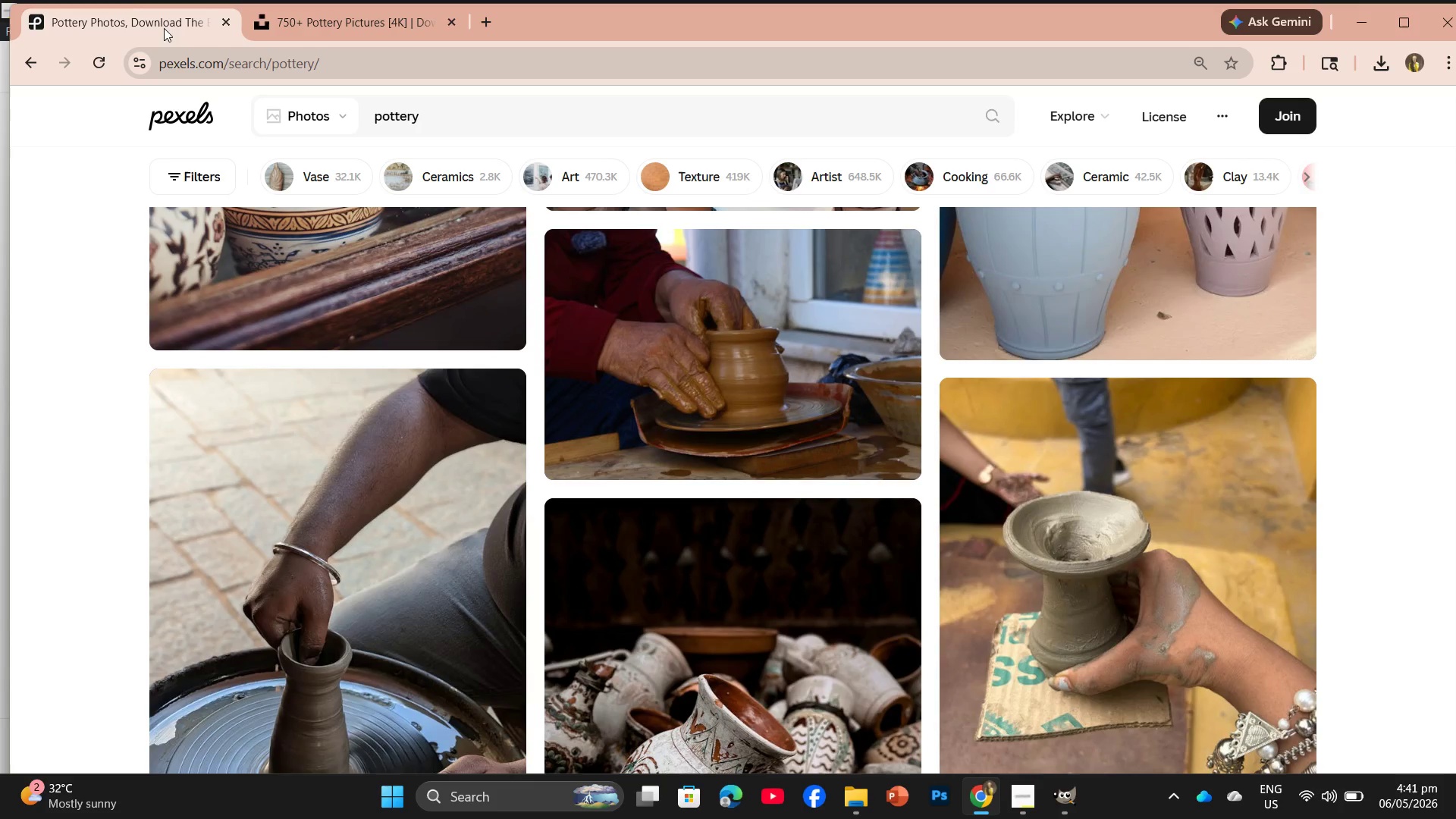 
wait(5.12)
 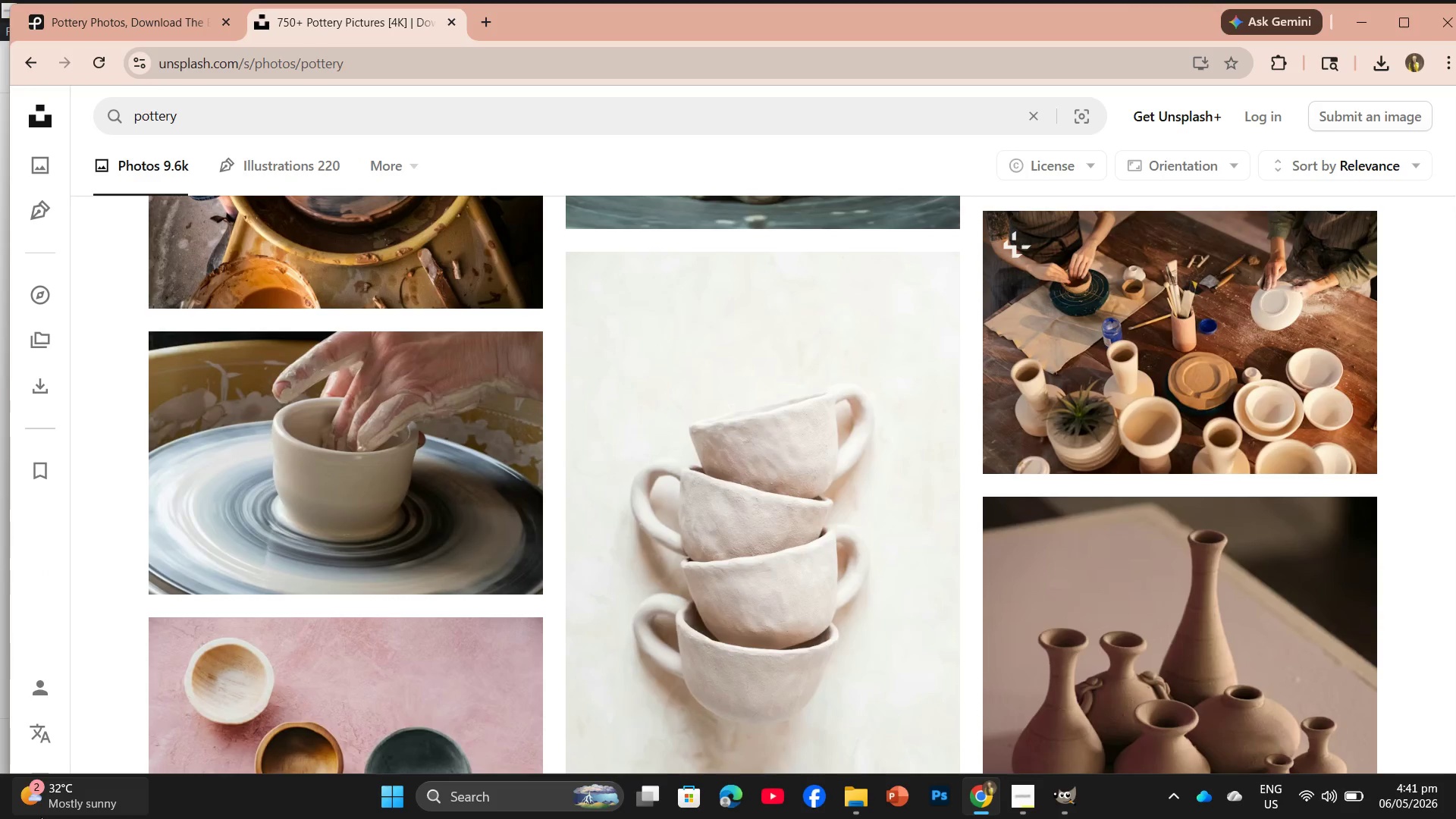 
left_click_drag(start_coordinate=[118, 378], to_coordinate=[114, 381])
 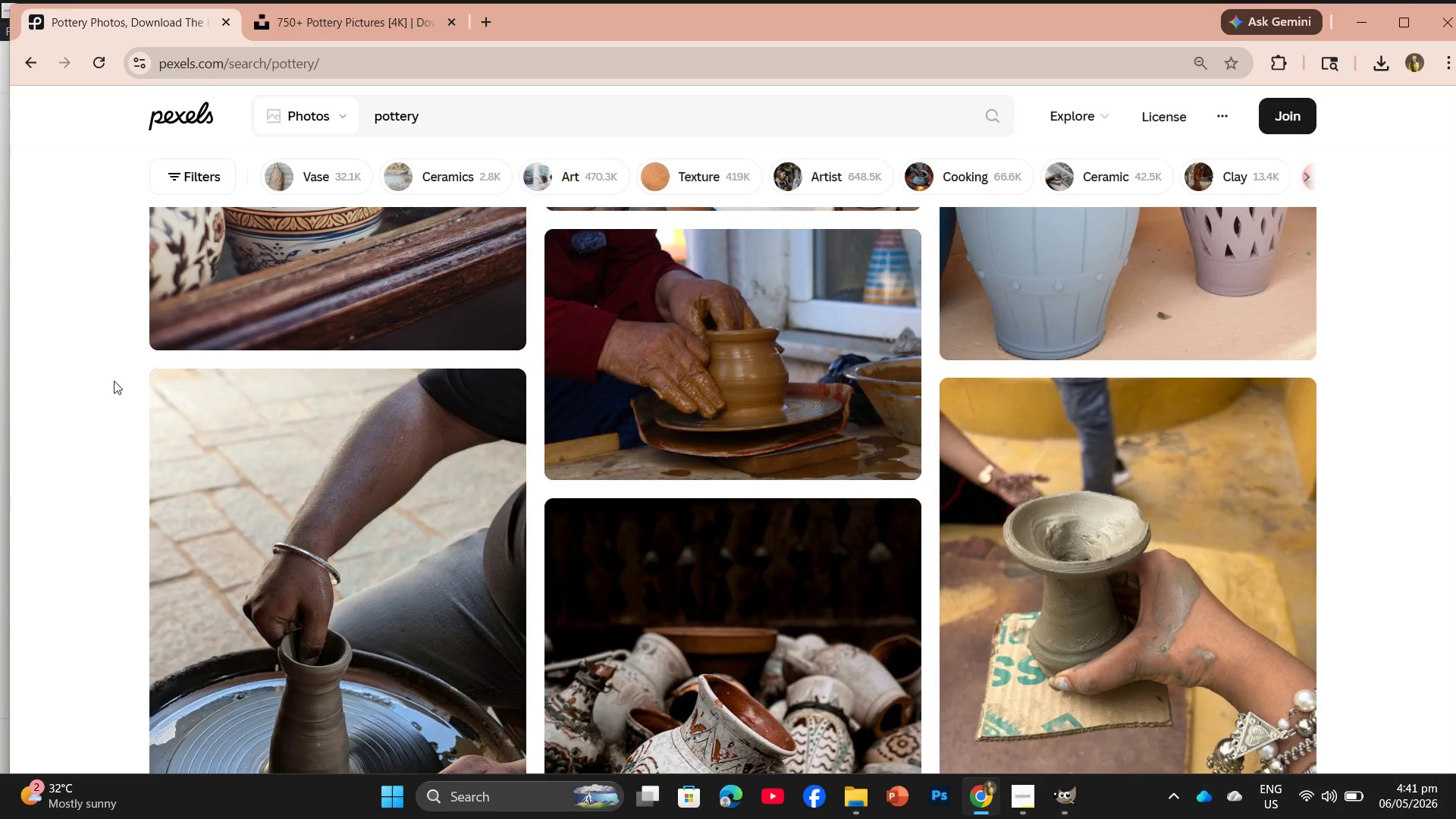 
hold_key(key=ArrowDown, duration=0.61)
 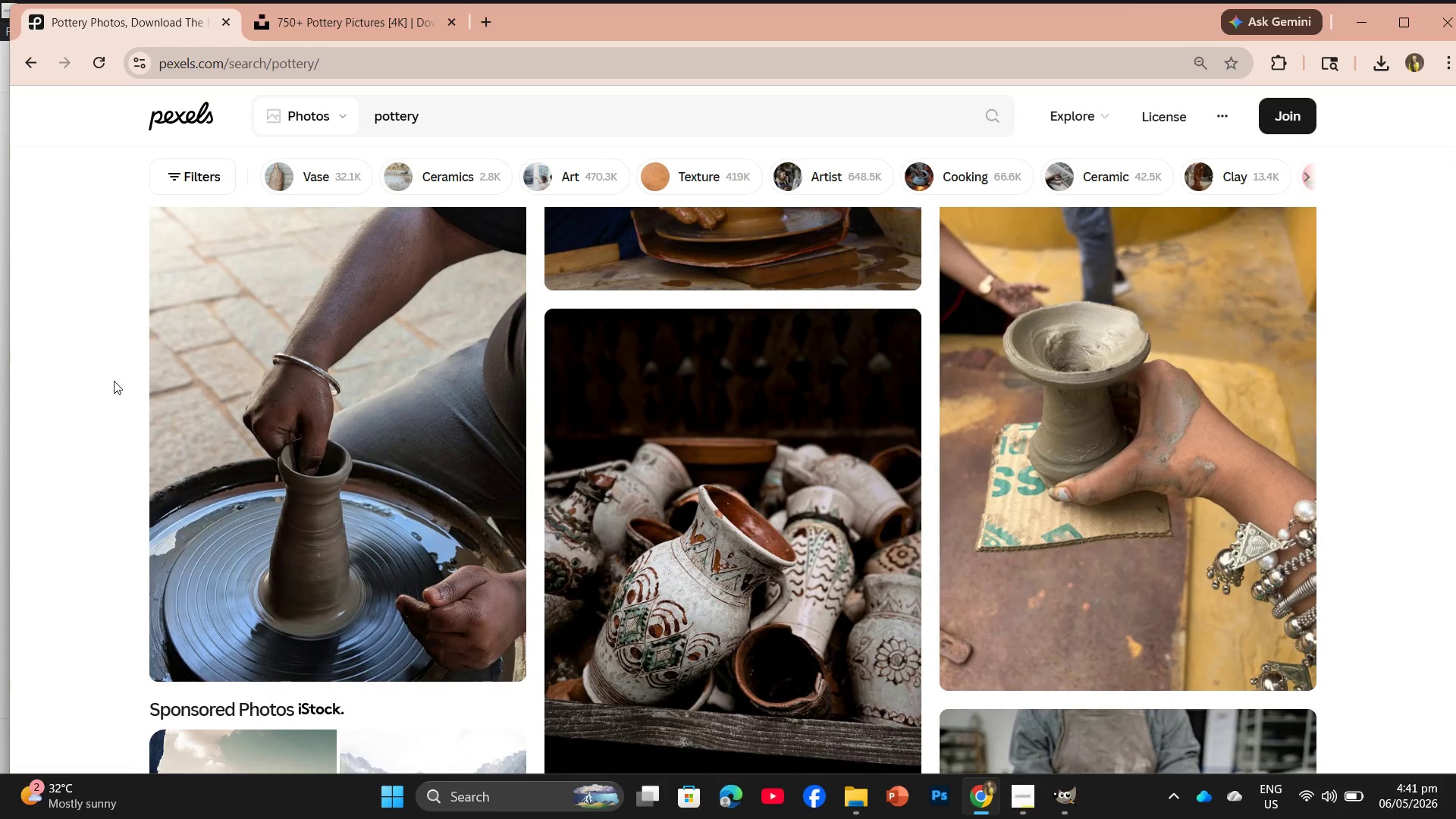 
hold_key(key=ArrowDown, duration=0.41)
 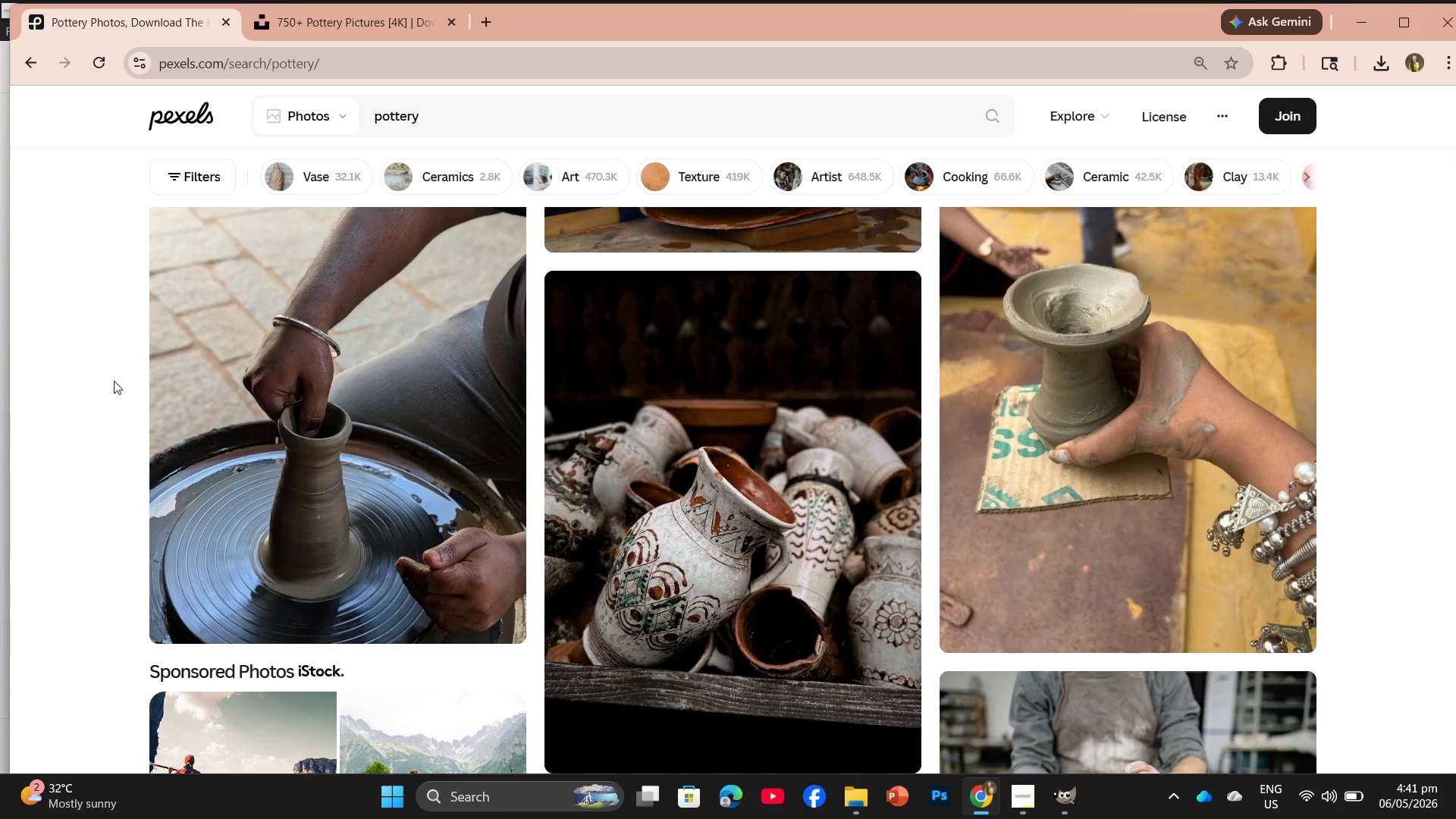 
hold_key(key=ArrowDown, duration=0.52)
 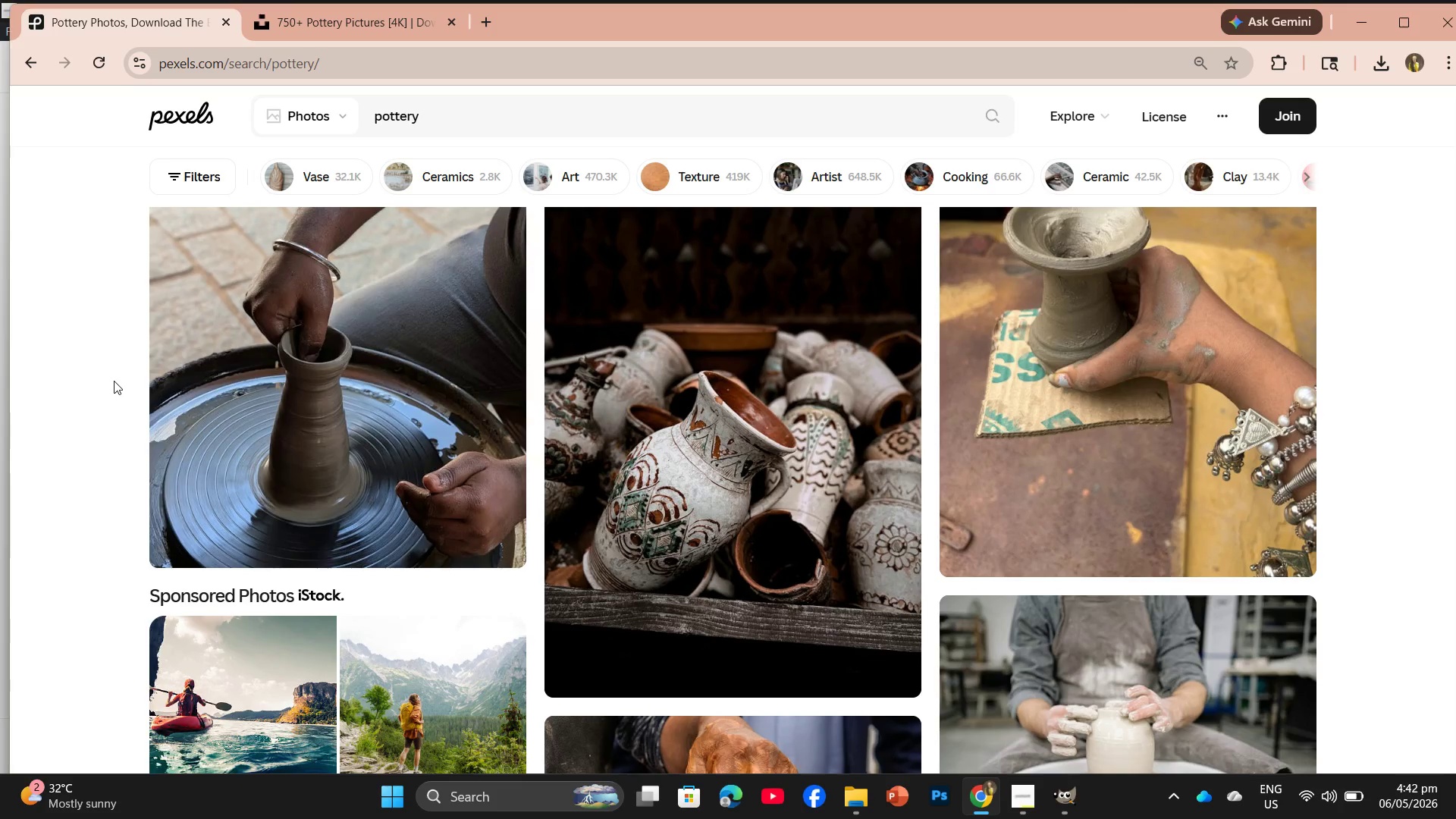 
hold_key(key=ArrowDown, duration=9.45)
 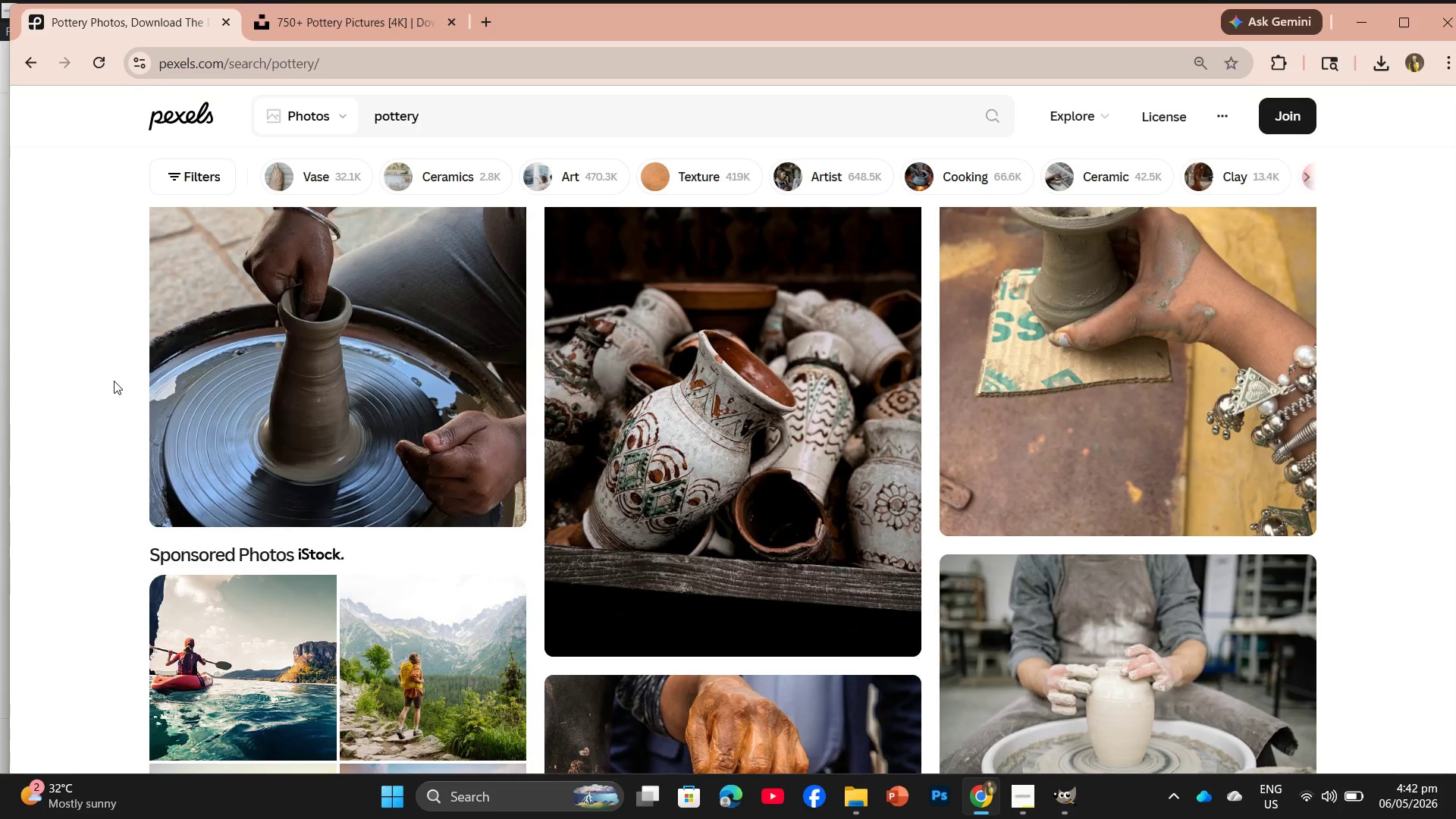 
hold_key(key=ArrowDown, duration=0.62)
 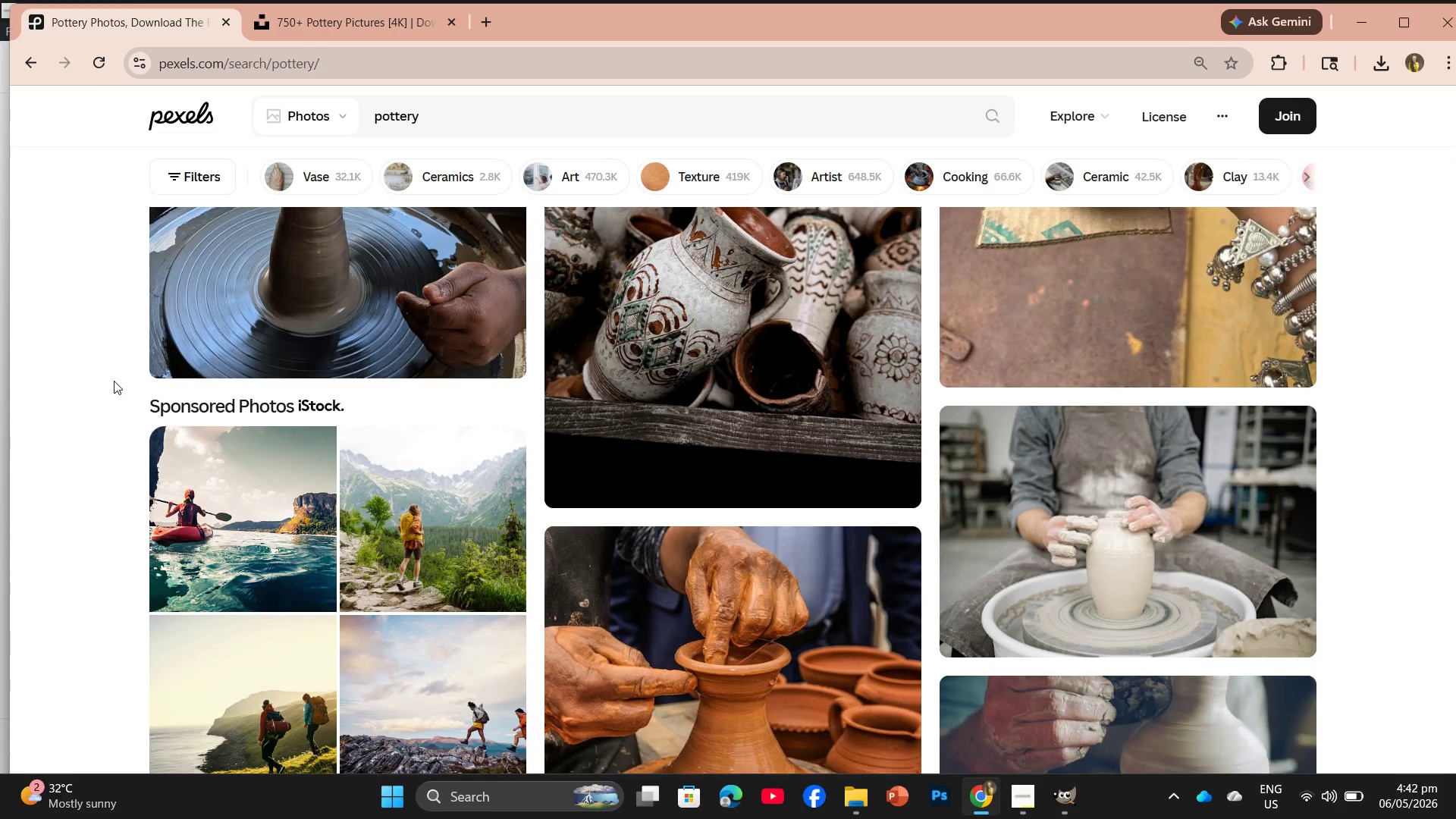 
hold_key(key=ArrowDown, duration=0.64)
 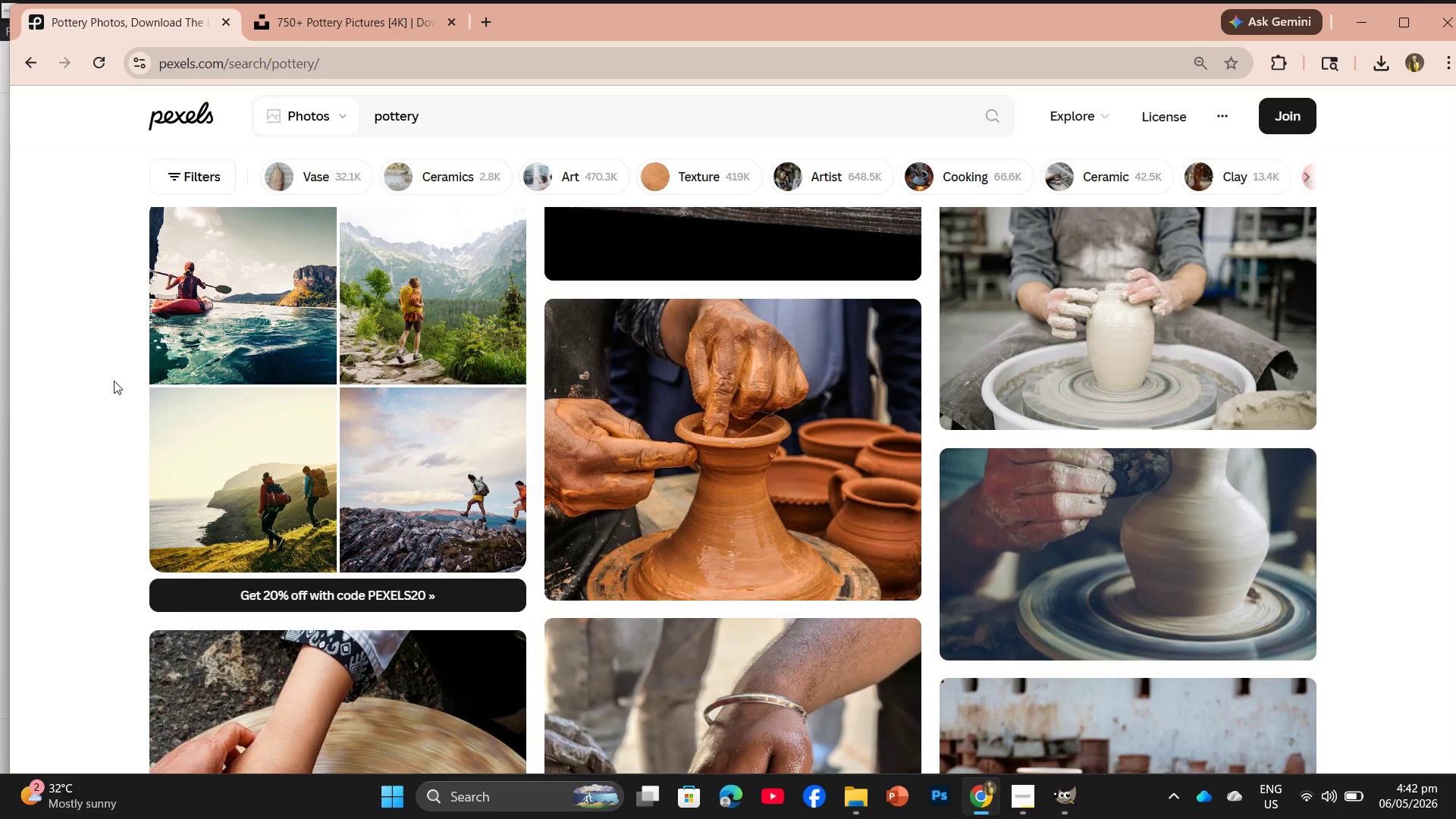 
hold_key(key=ArrowDown, duration=9.42)
 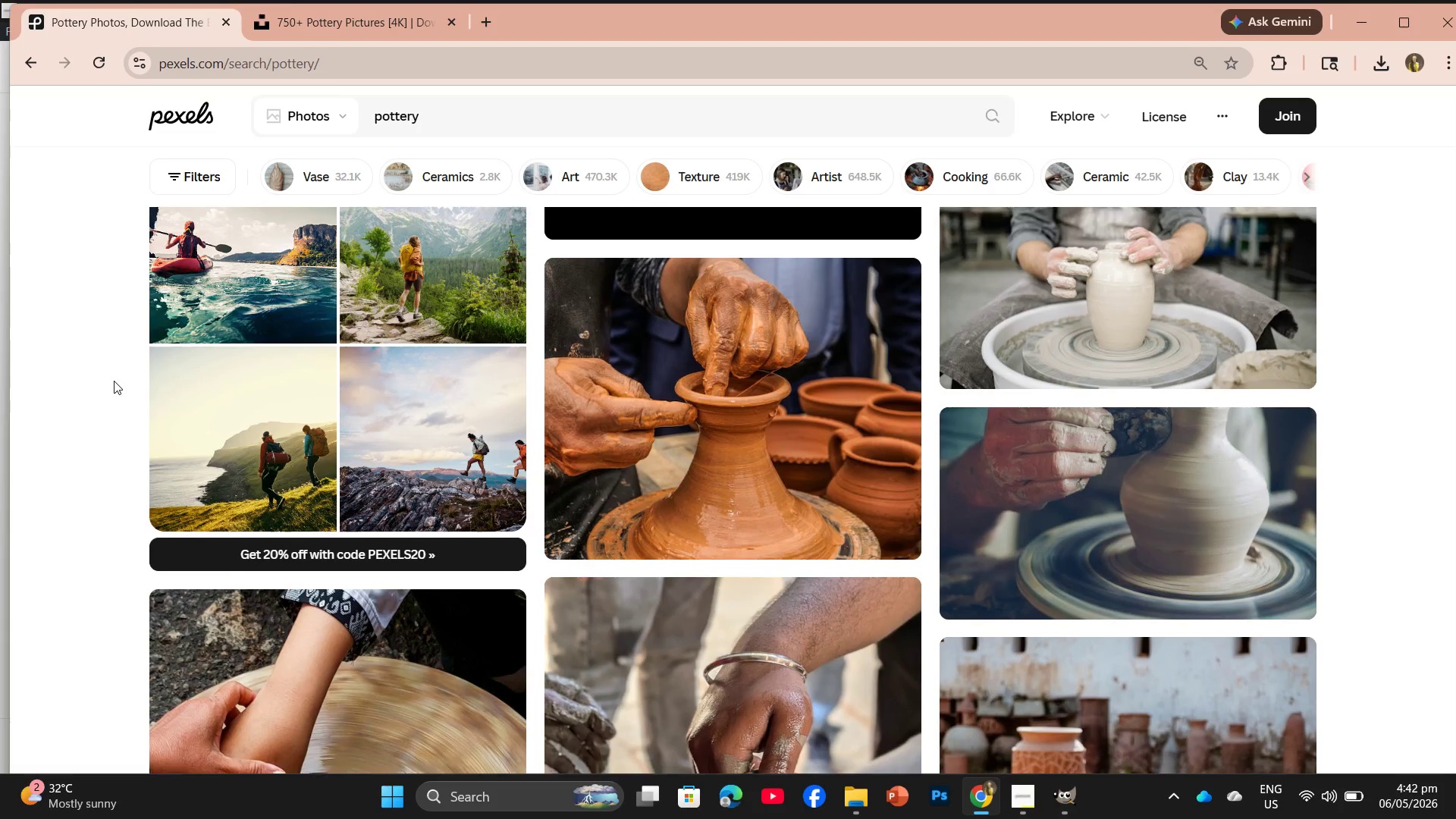 
hold_key(key=ArrowDown, duration=1.12)
 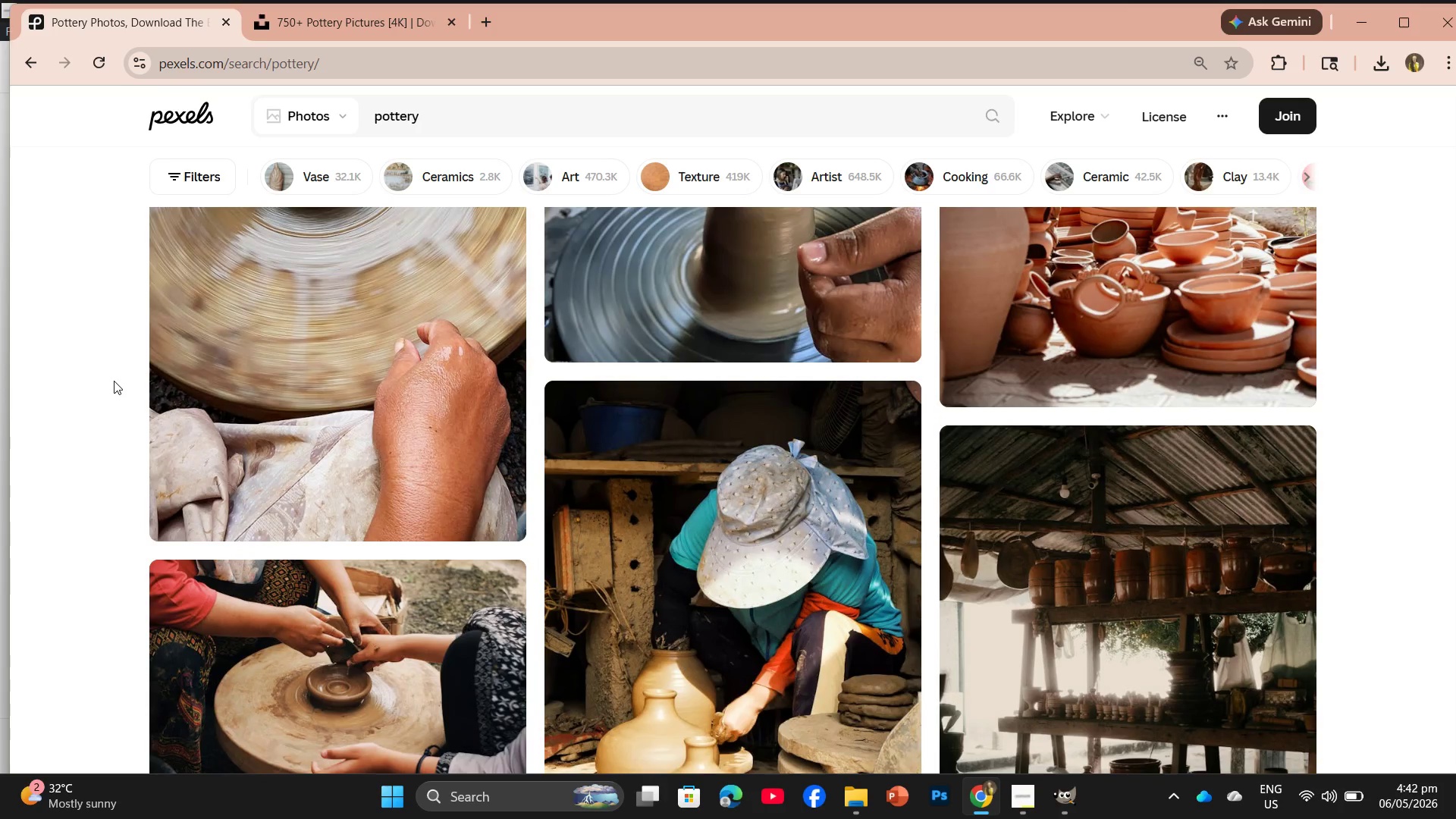 
key(ArrowDown)
 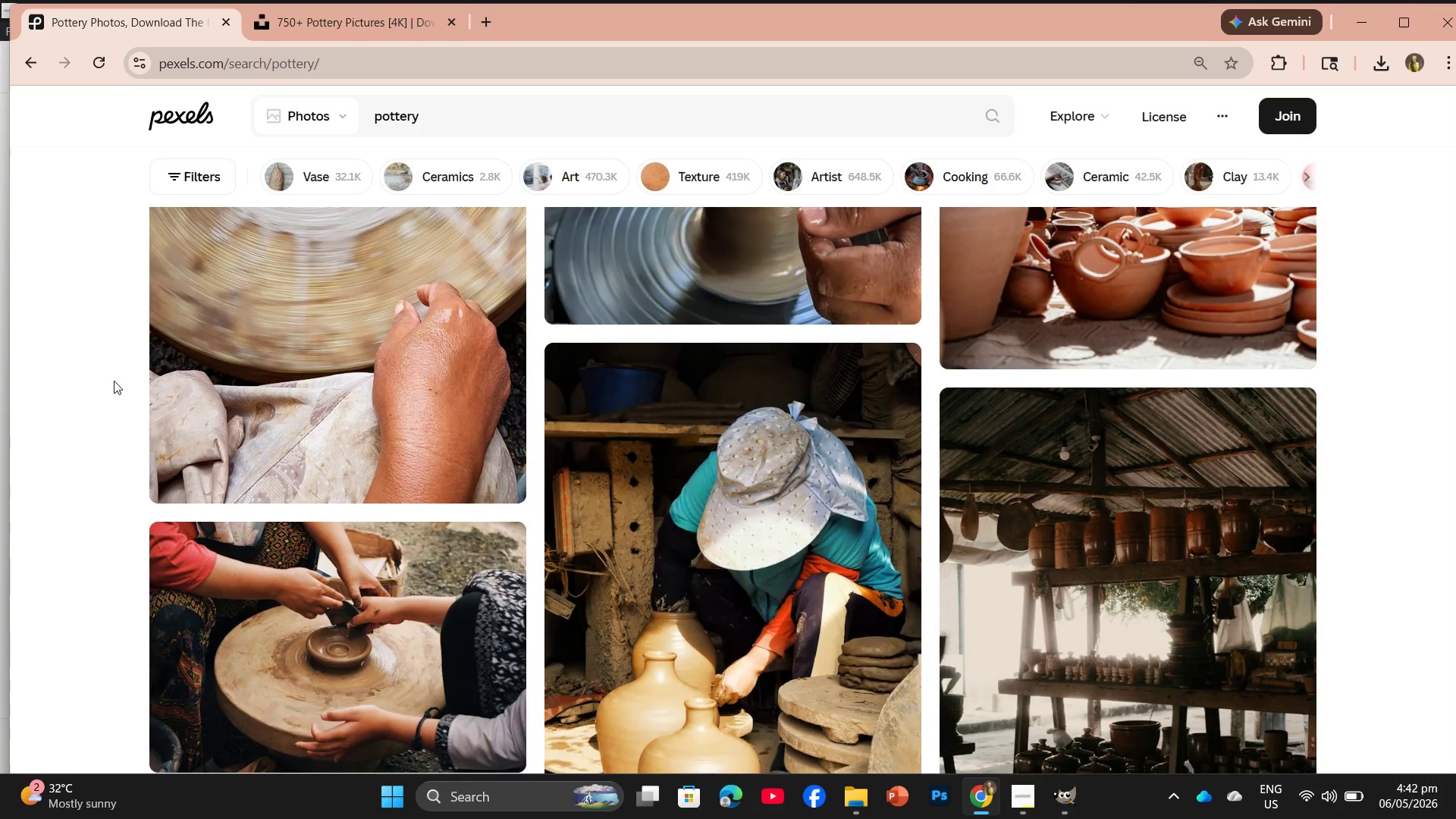 
key(ArrowDown)
 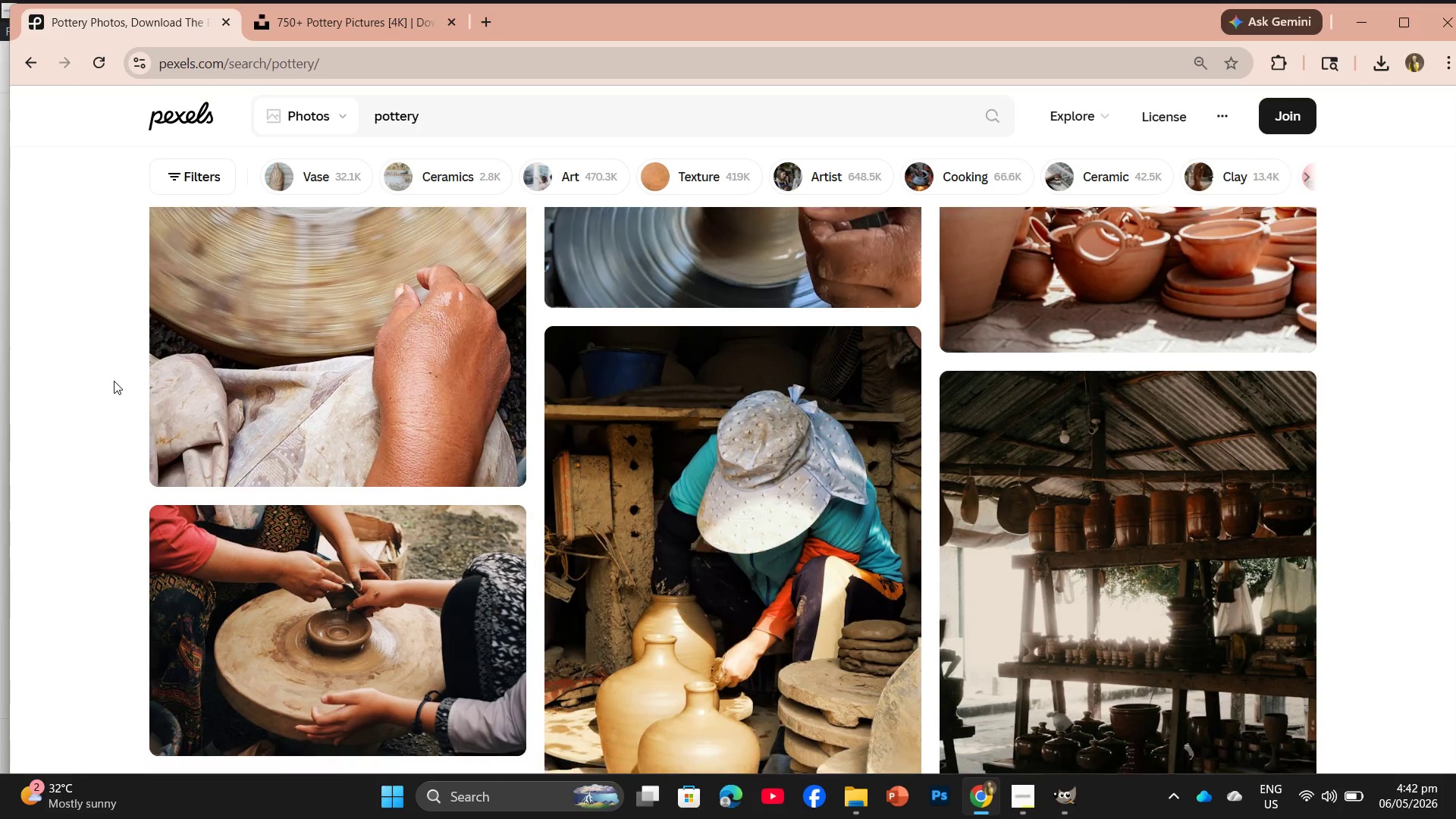 
key(ArrowDown)
 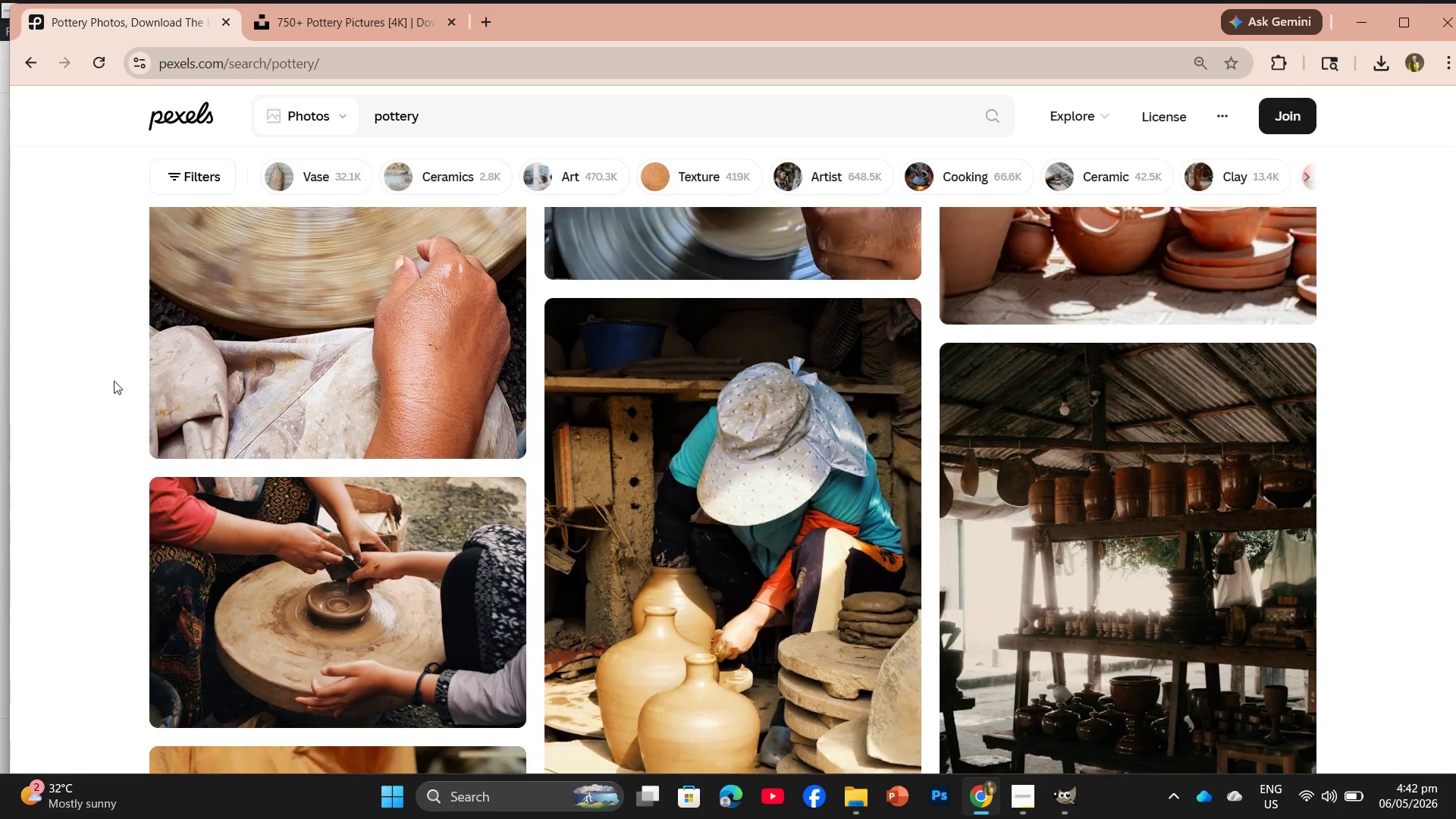 
key(ArrowDown)
 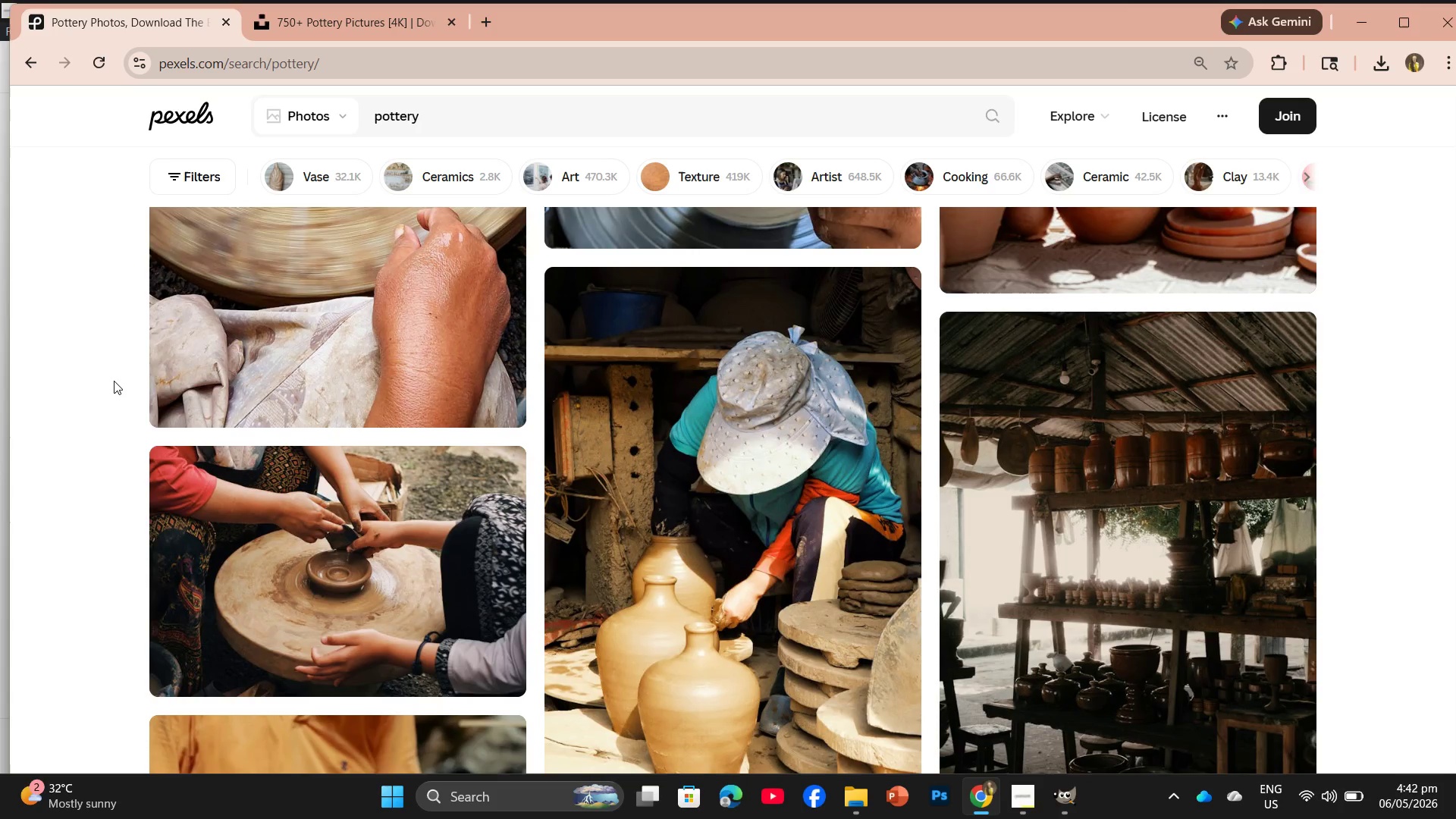 
hold_key(key=ArrowDown, duration=0.69)
 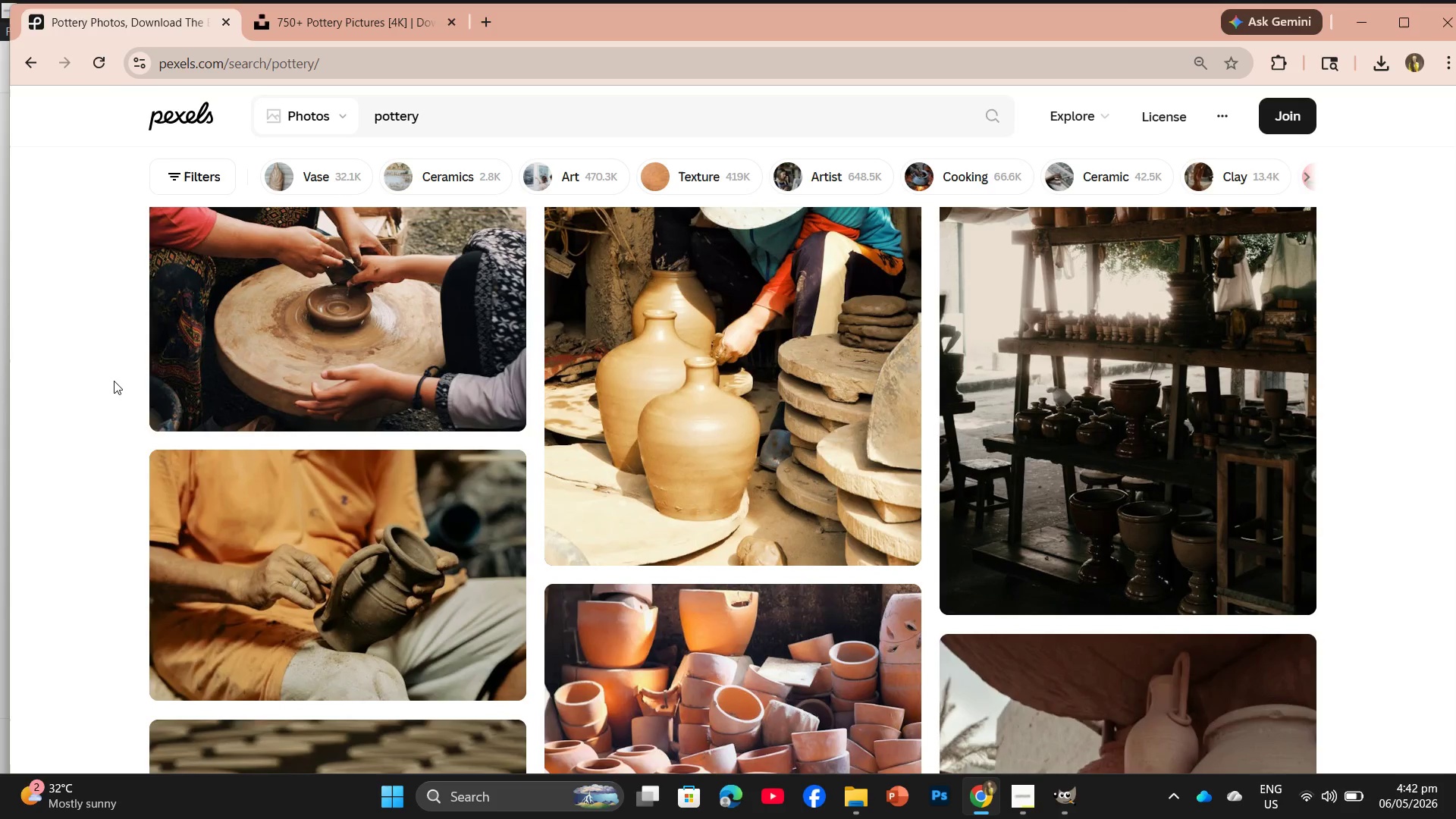 
wait(5.62)
 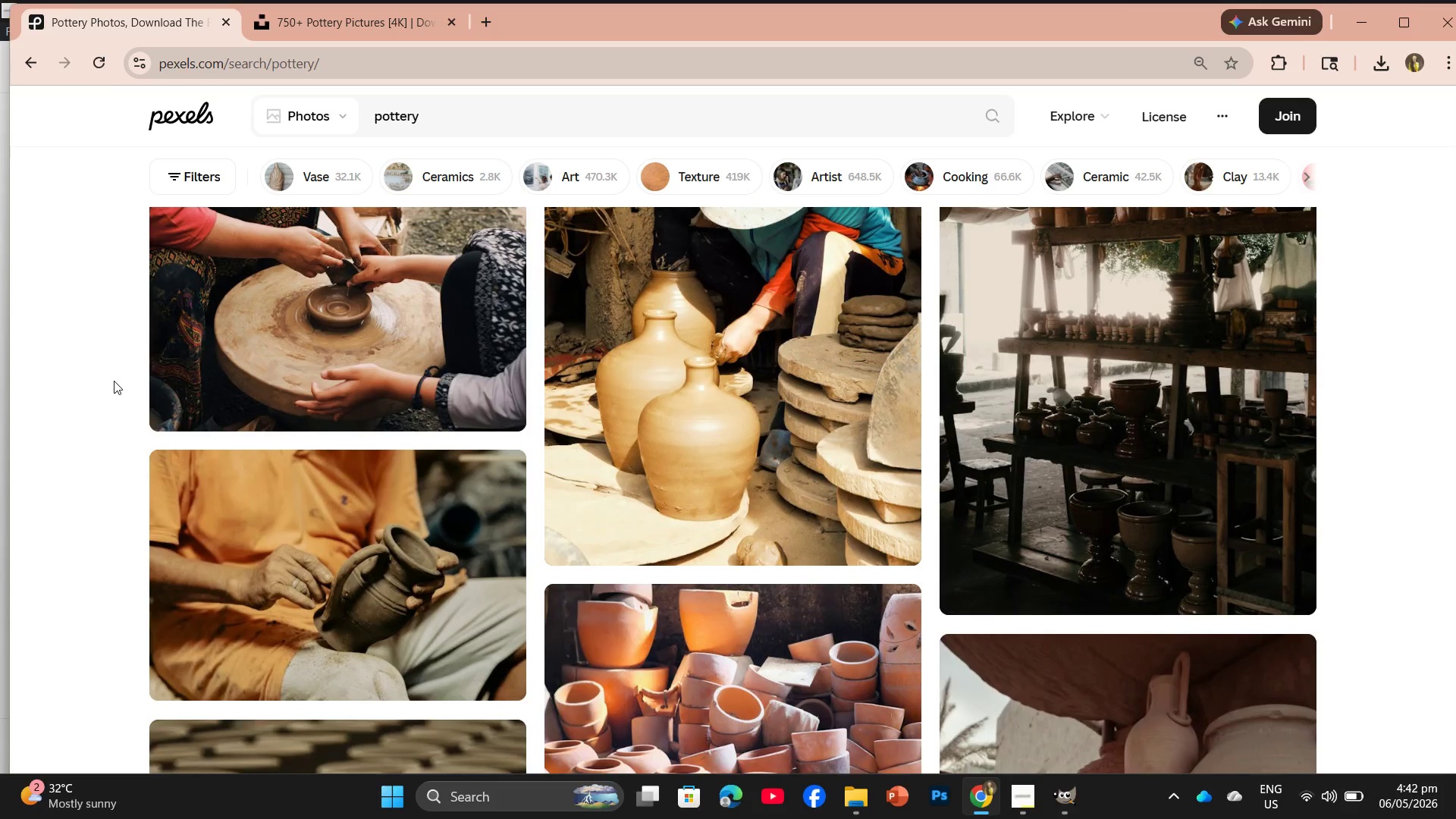 
scroll: coordinate [654, 522], scroll_direction: down, amount: 41.0
 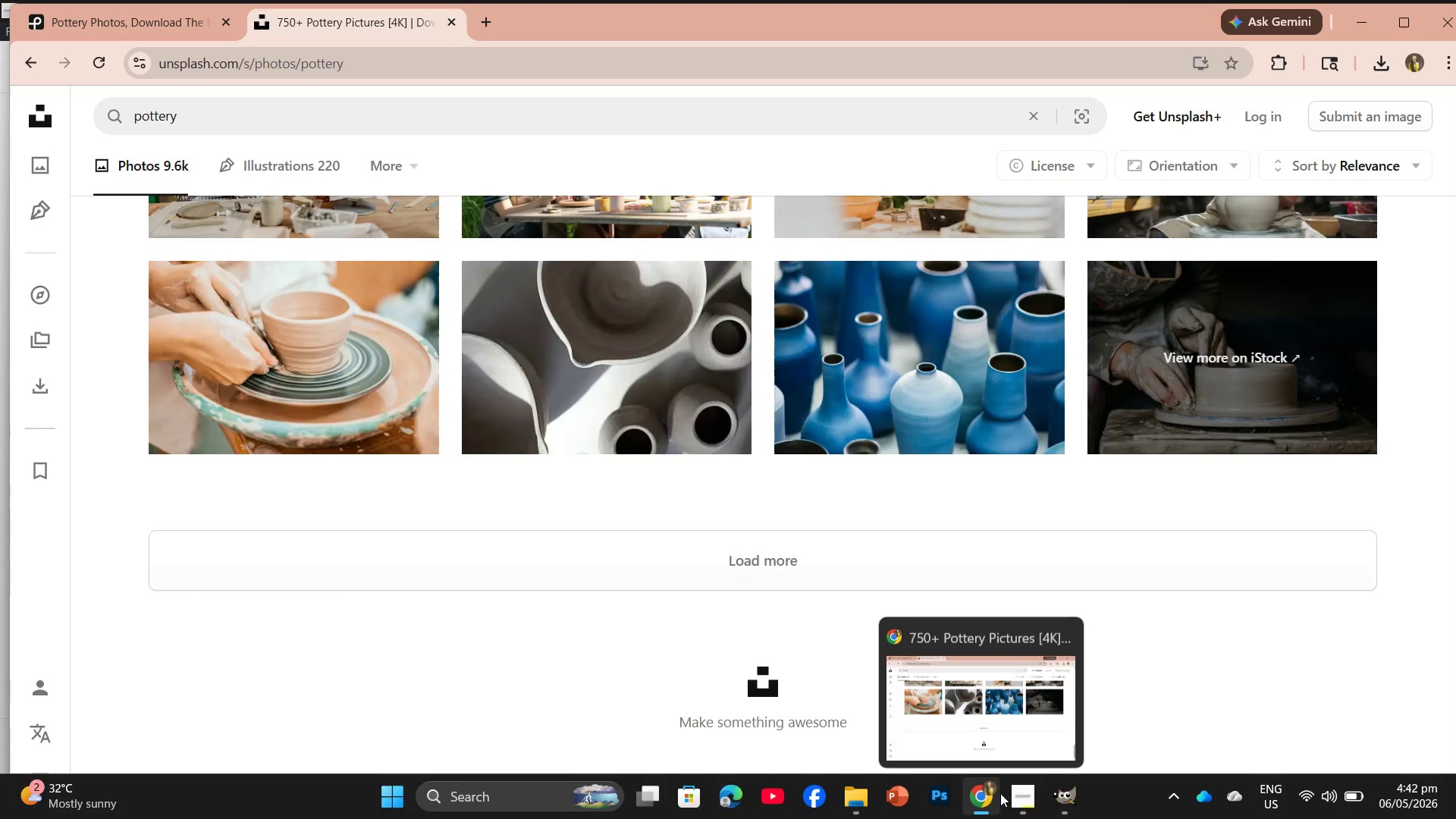 
left_click([1013, 743])